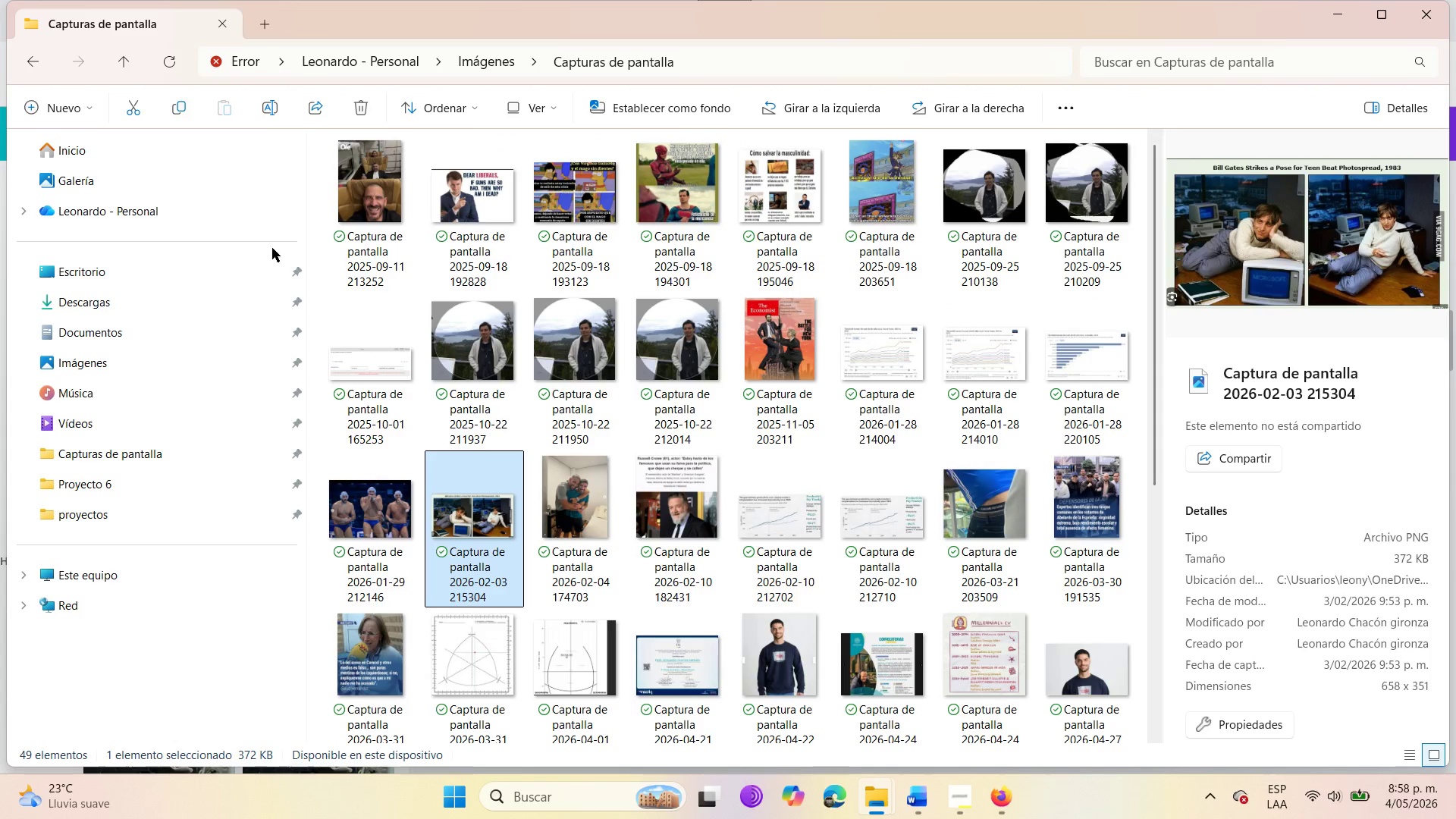 
left_click([97, 295])
 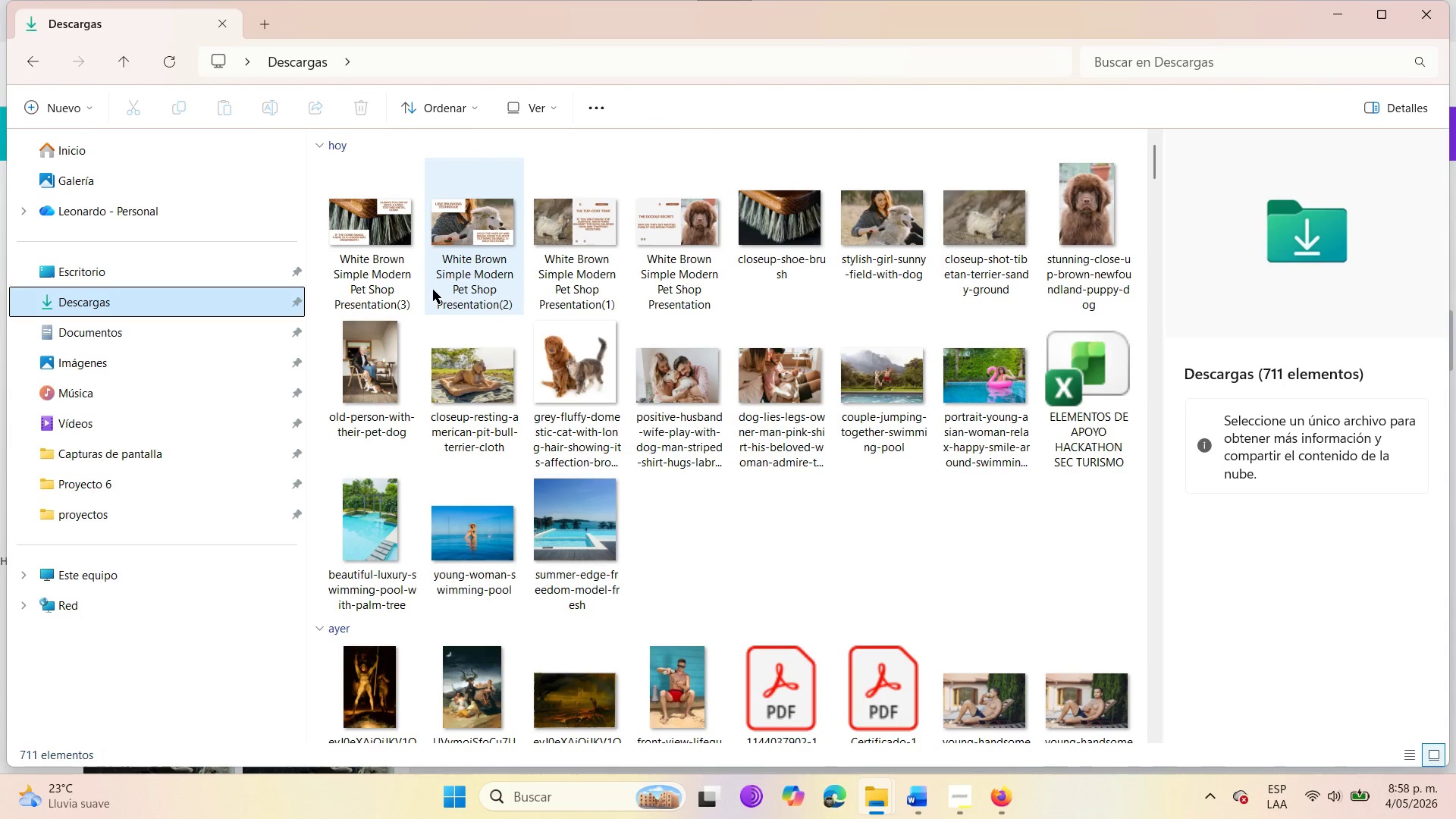 
mouse_move([657, 315])
 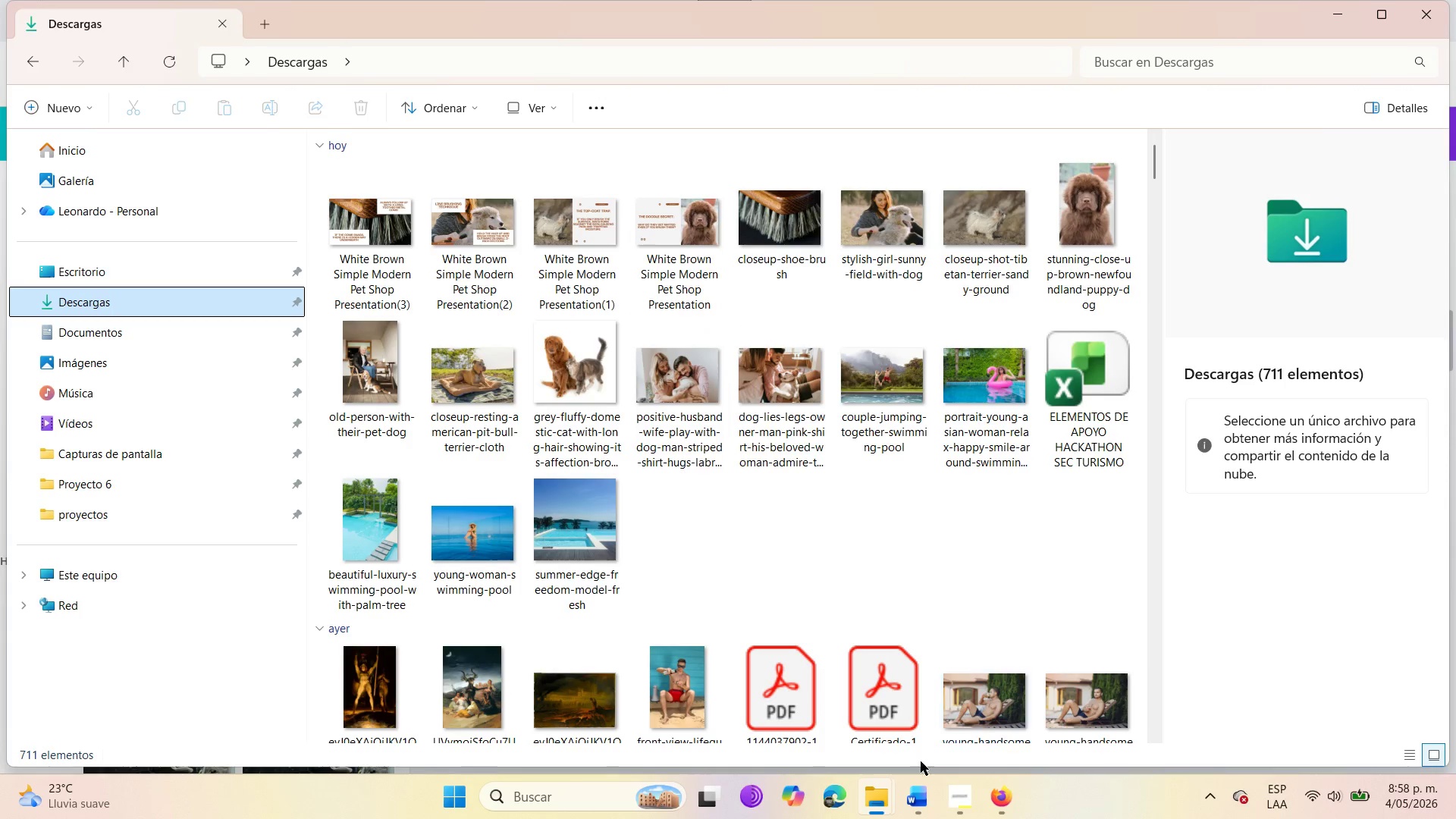 
left_click([1004, 809])
 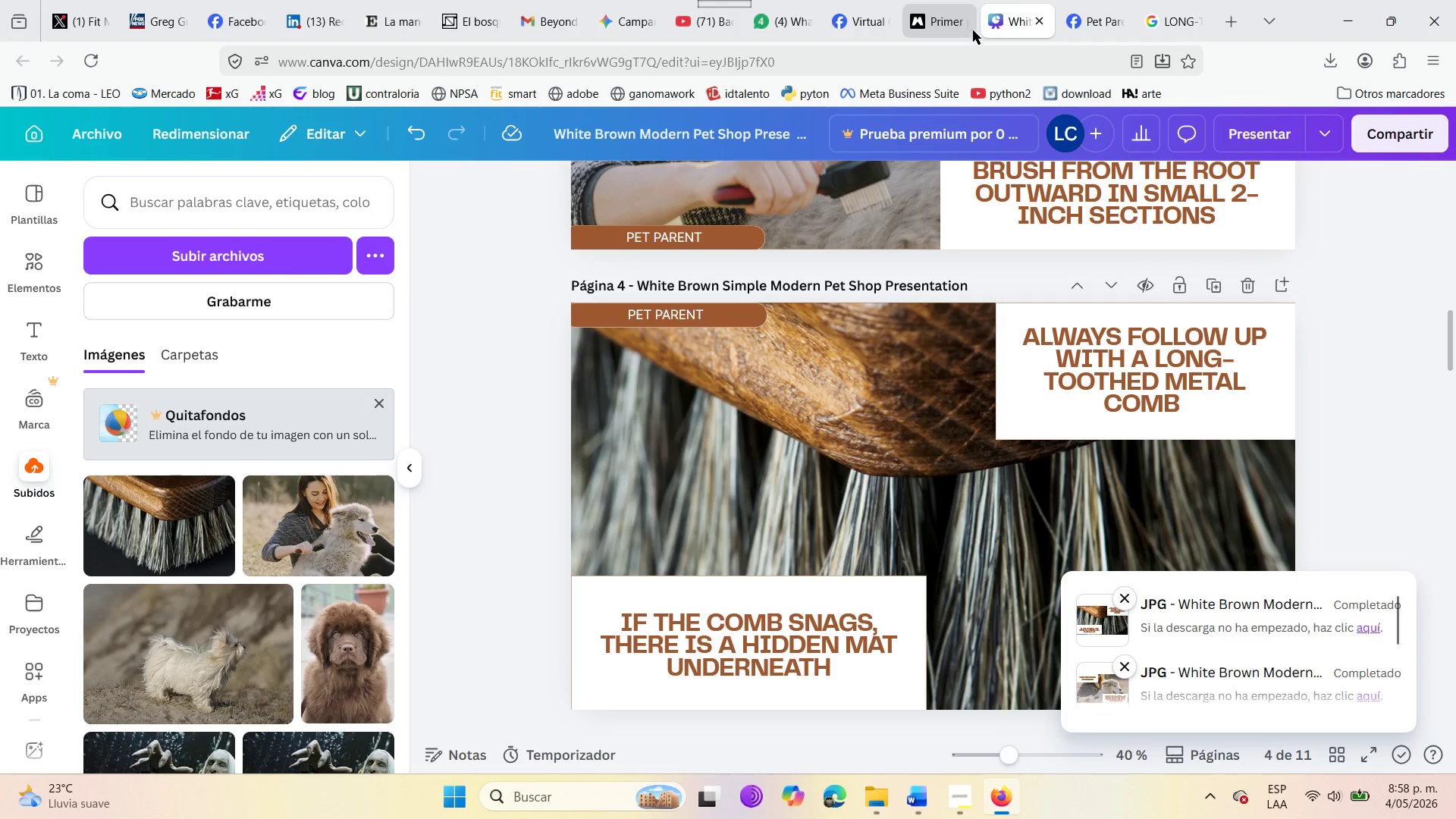 
left_click([877, 0])
 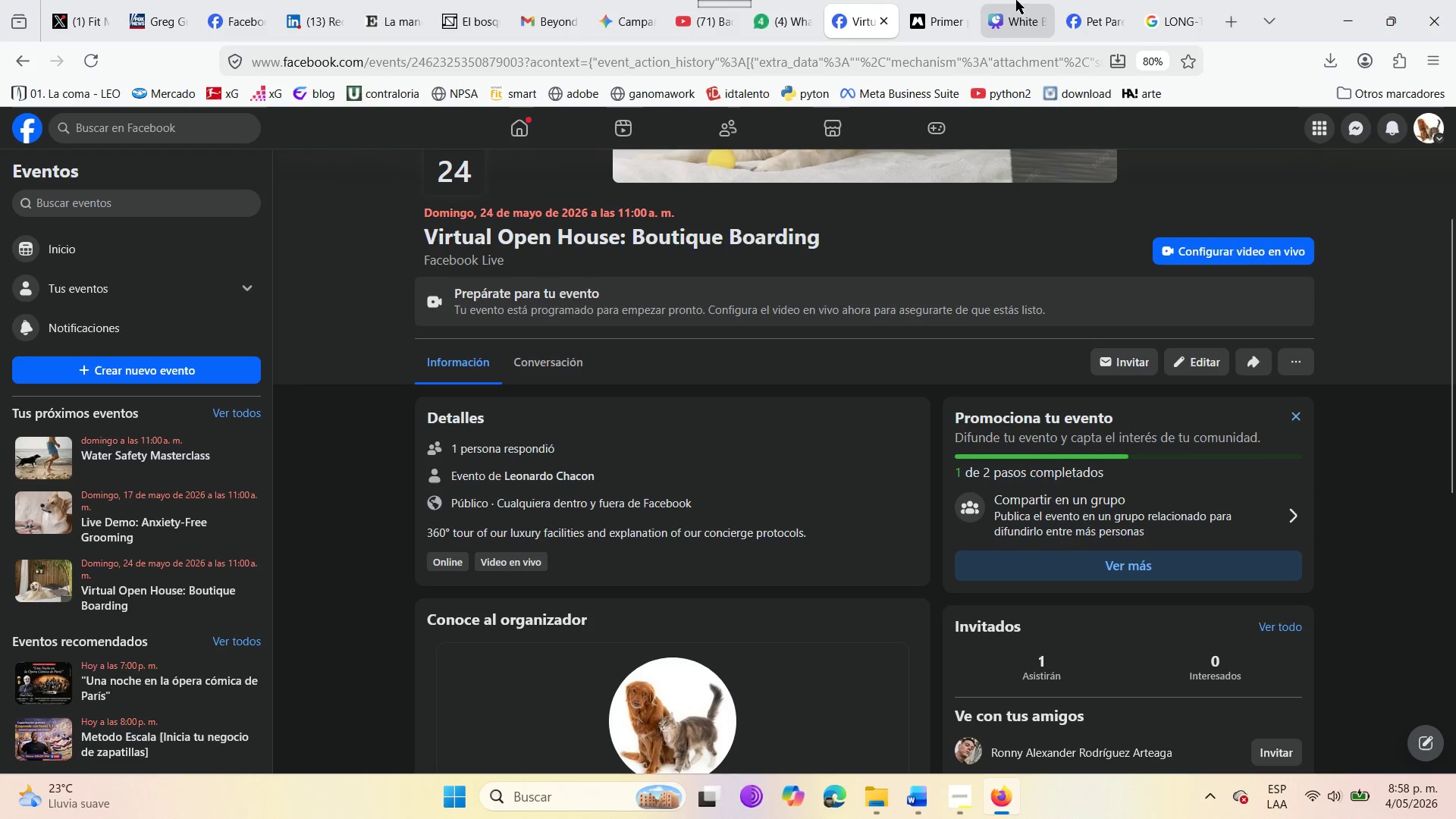 
left_click([1028, 0])
 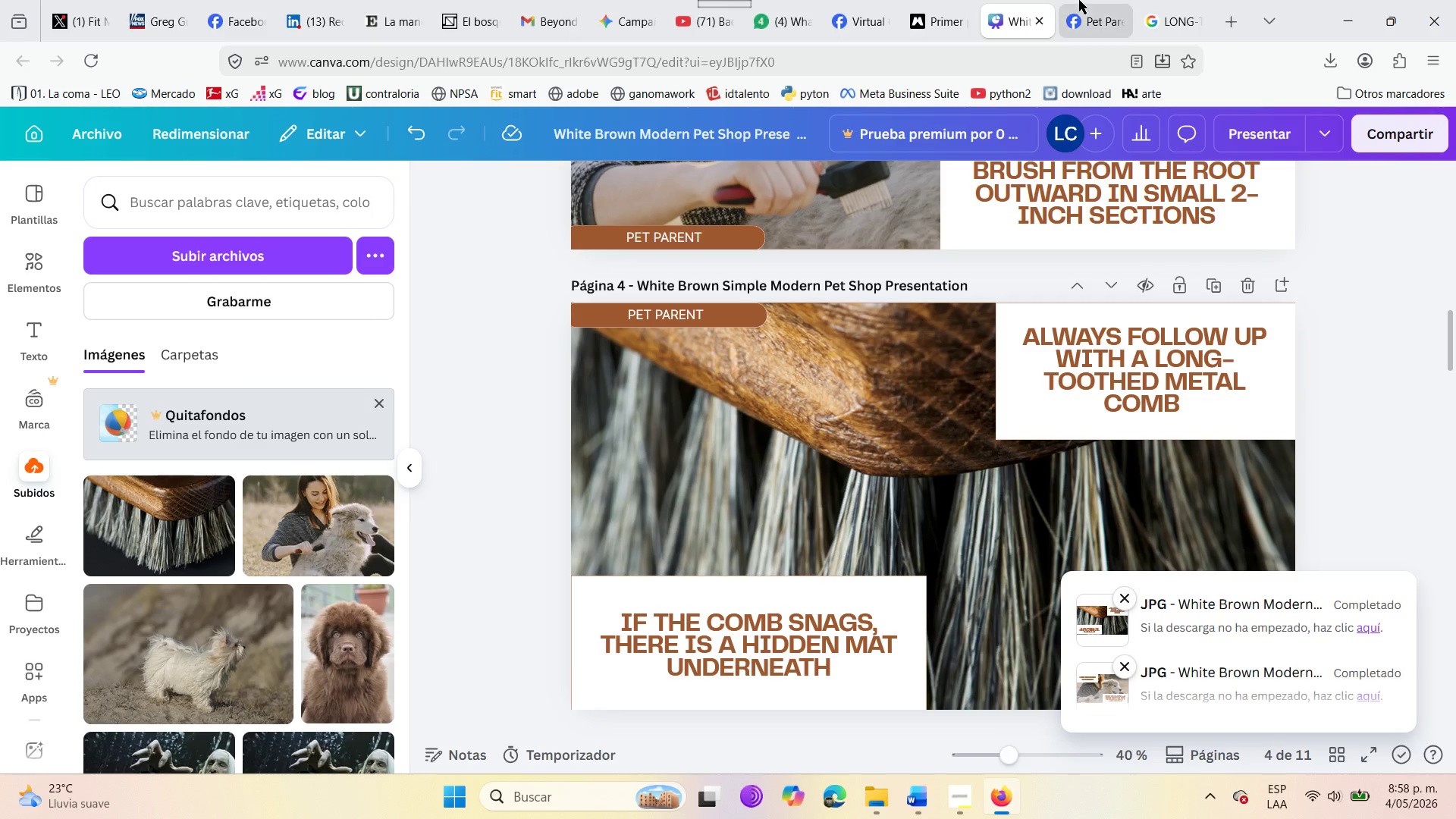 
left_click([1081, 0])
 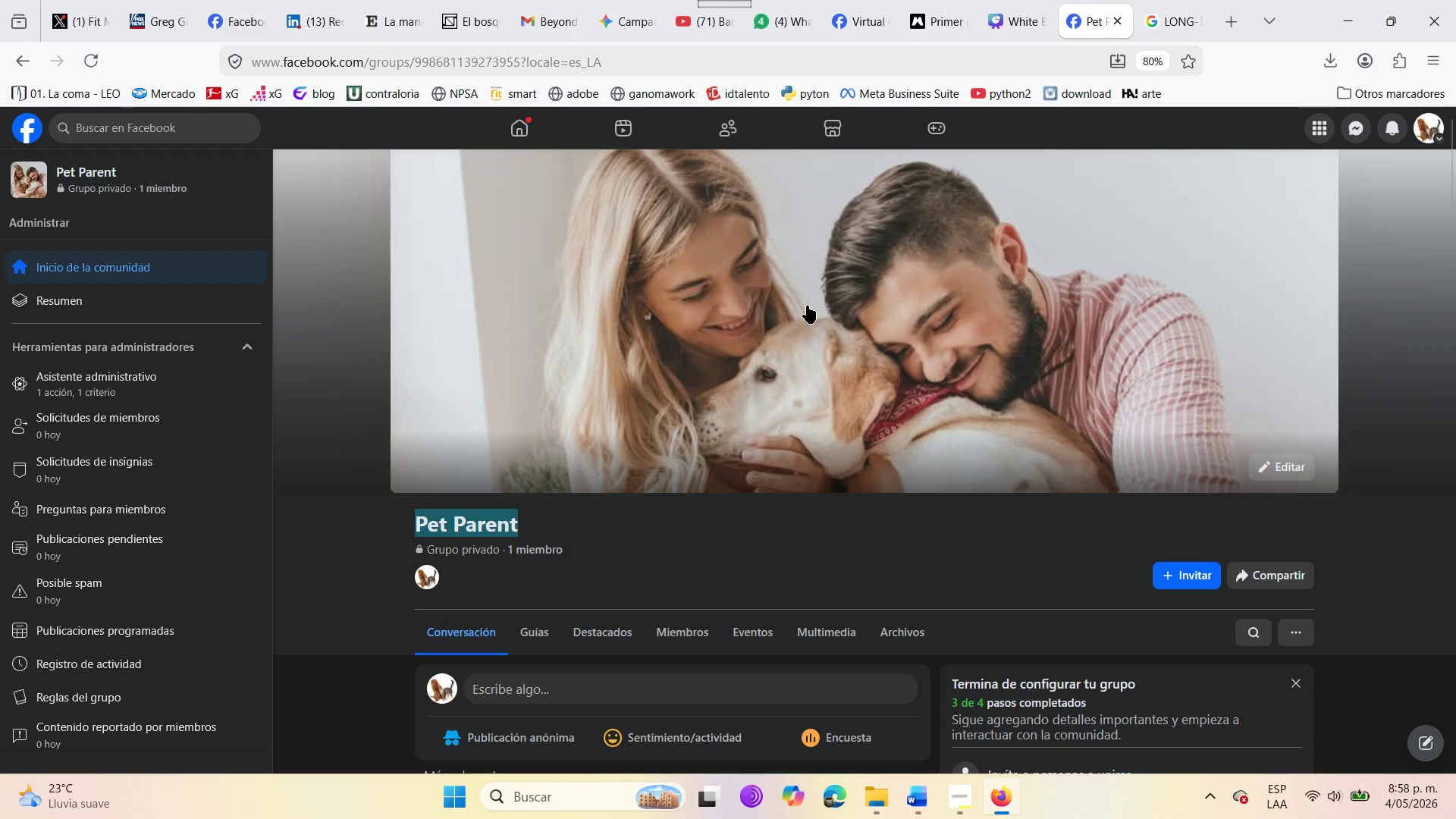 
scroll: coordinate [807, 306], scroll_direction: down, amount: 4.0
 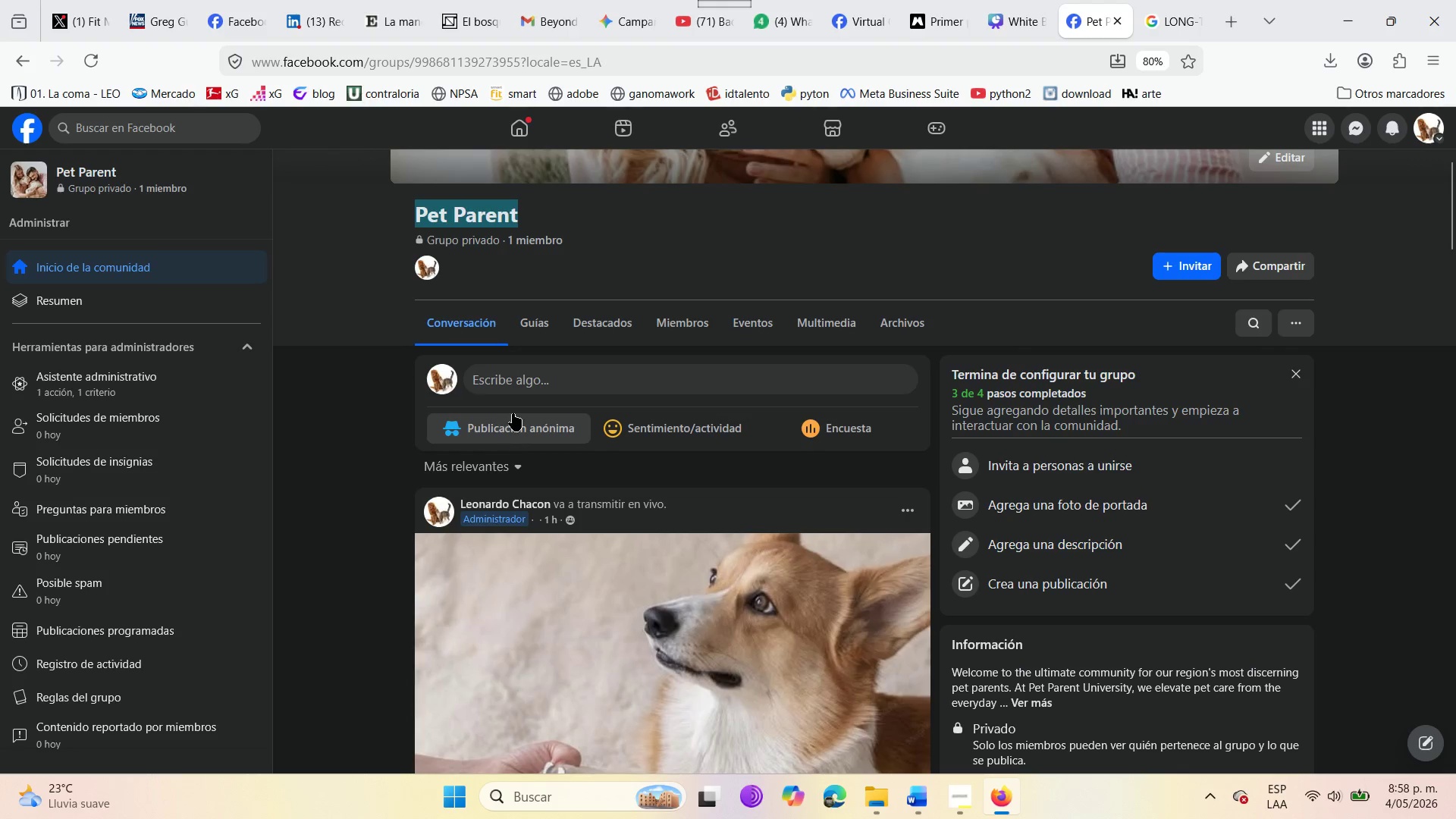 
left_click([511, 375])
 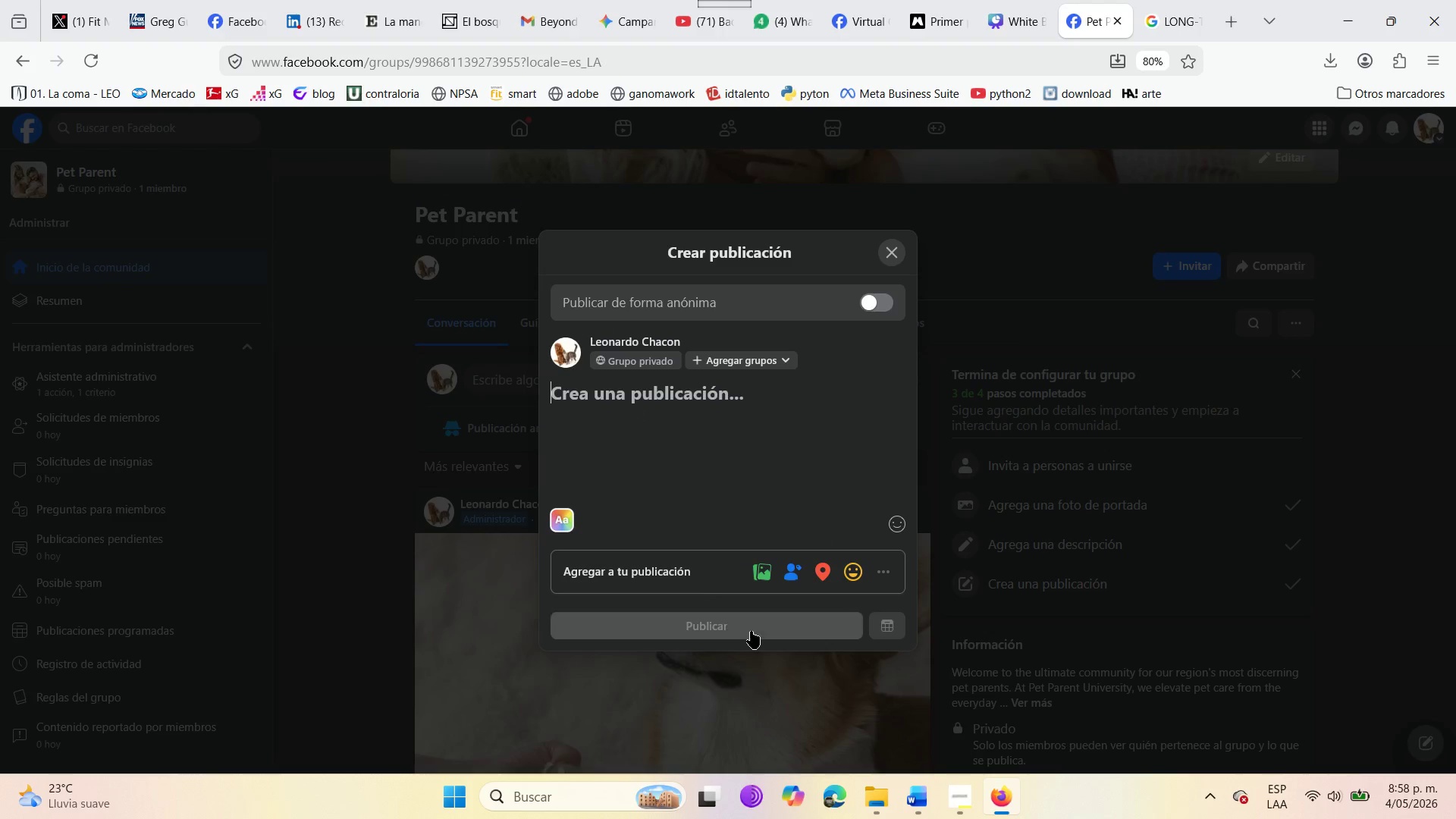 
left_click([752, 570])
 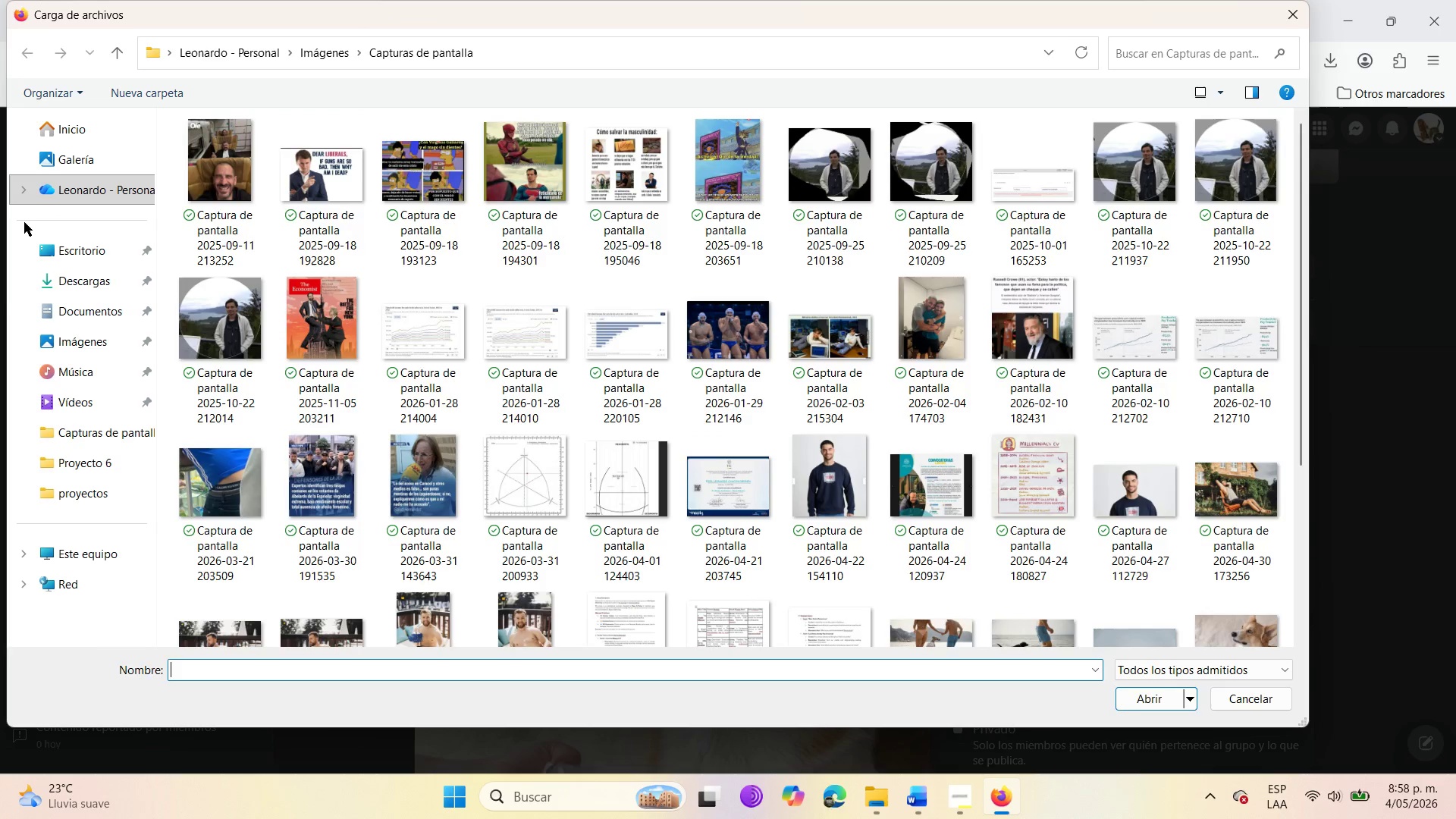 
wait(5.34)
 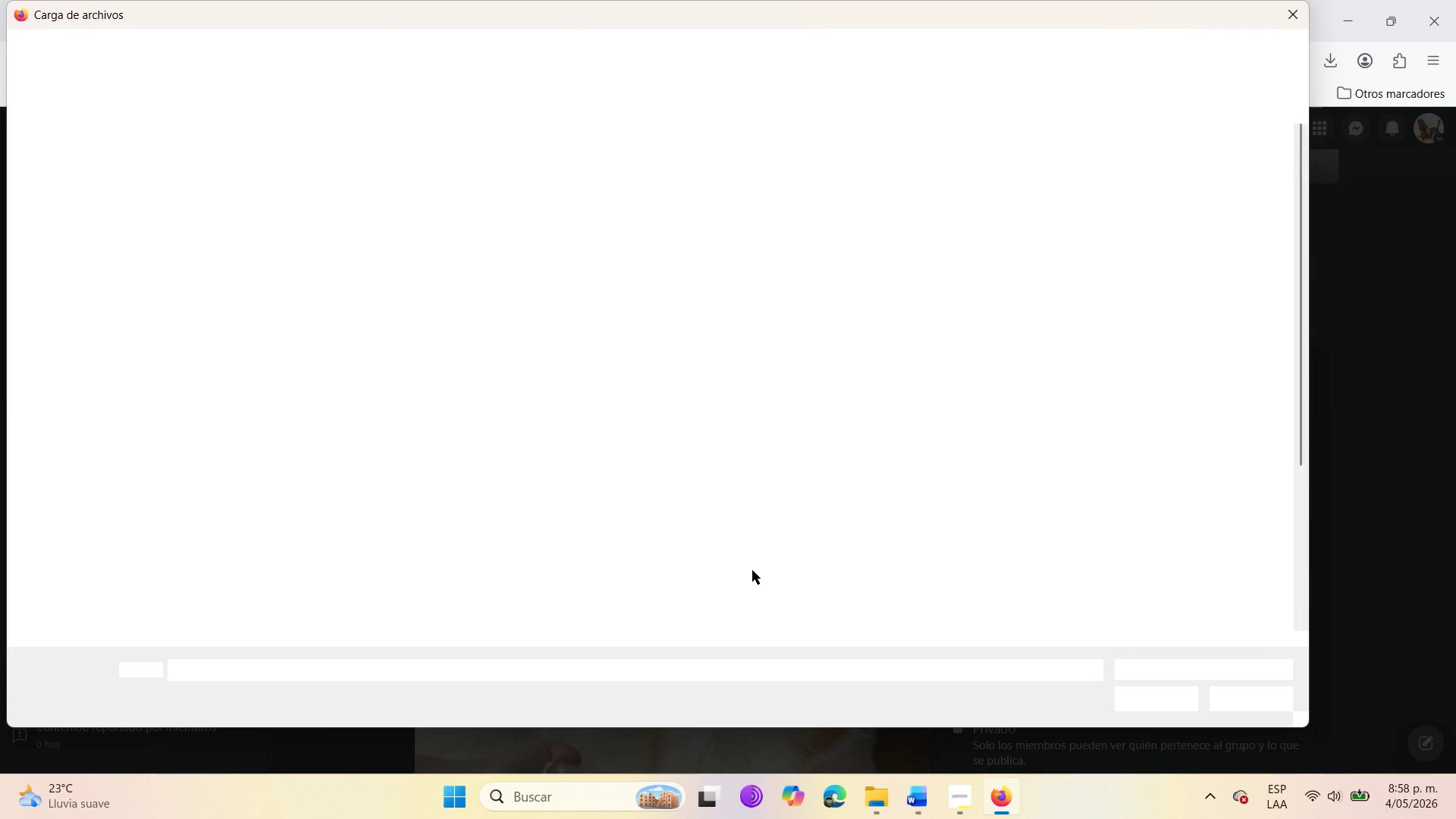 
left_click([58, 282])
 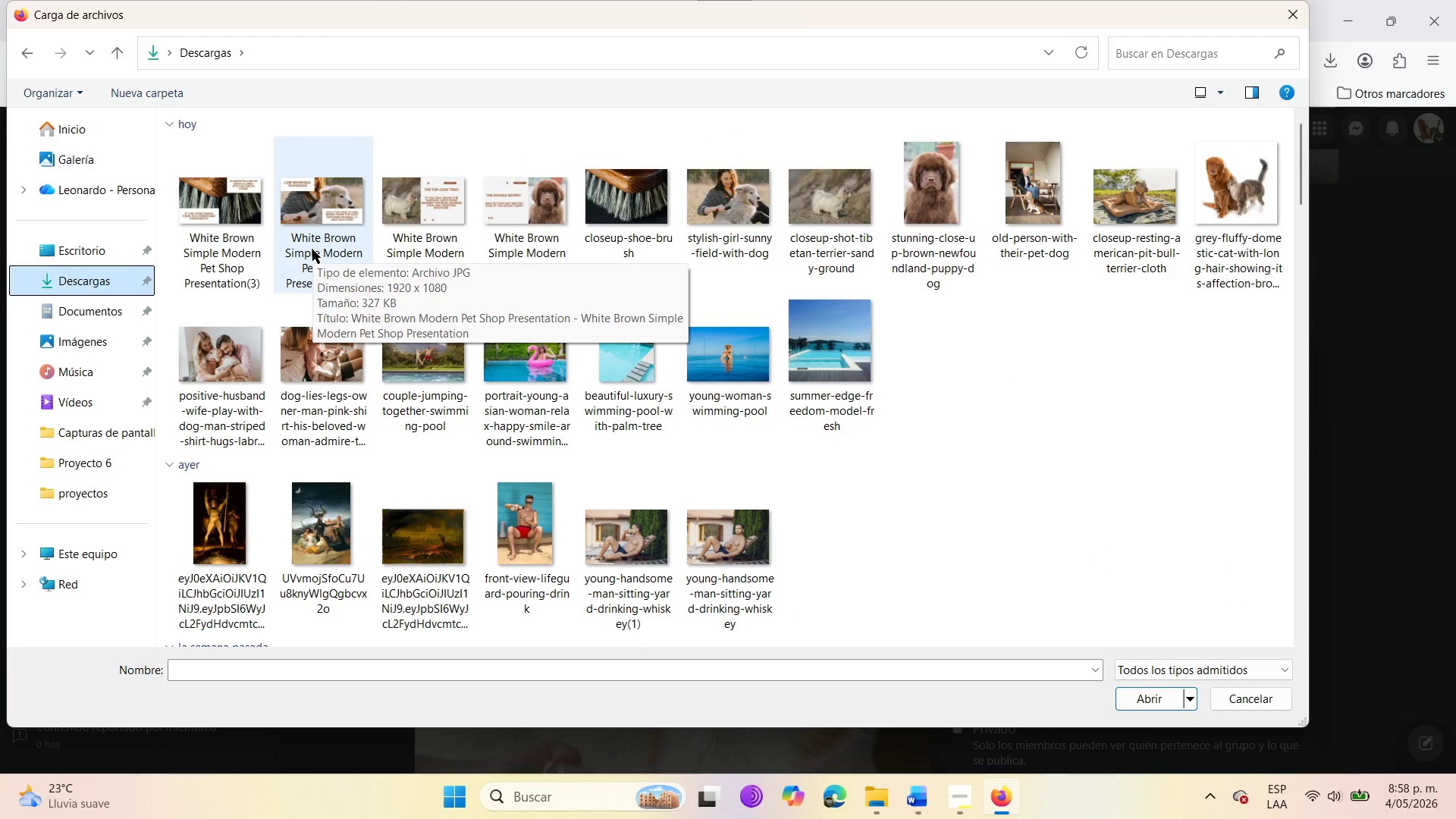 
wait(5.2)
 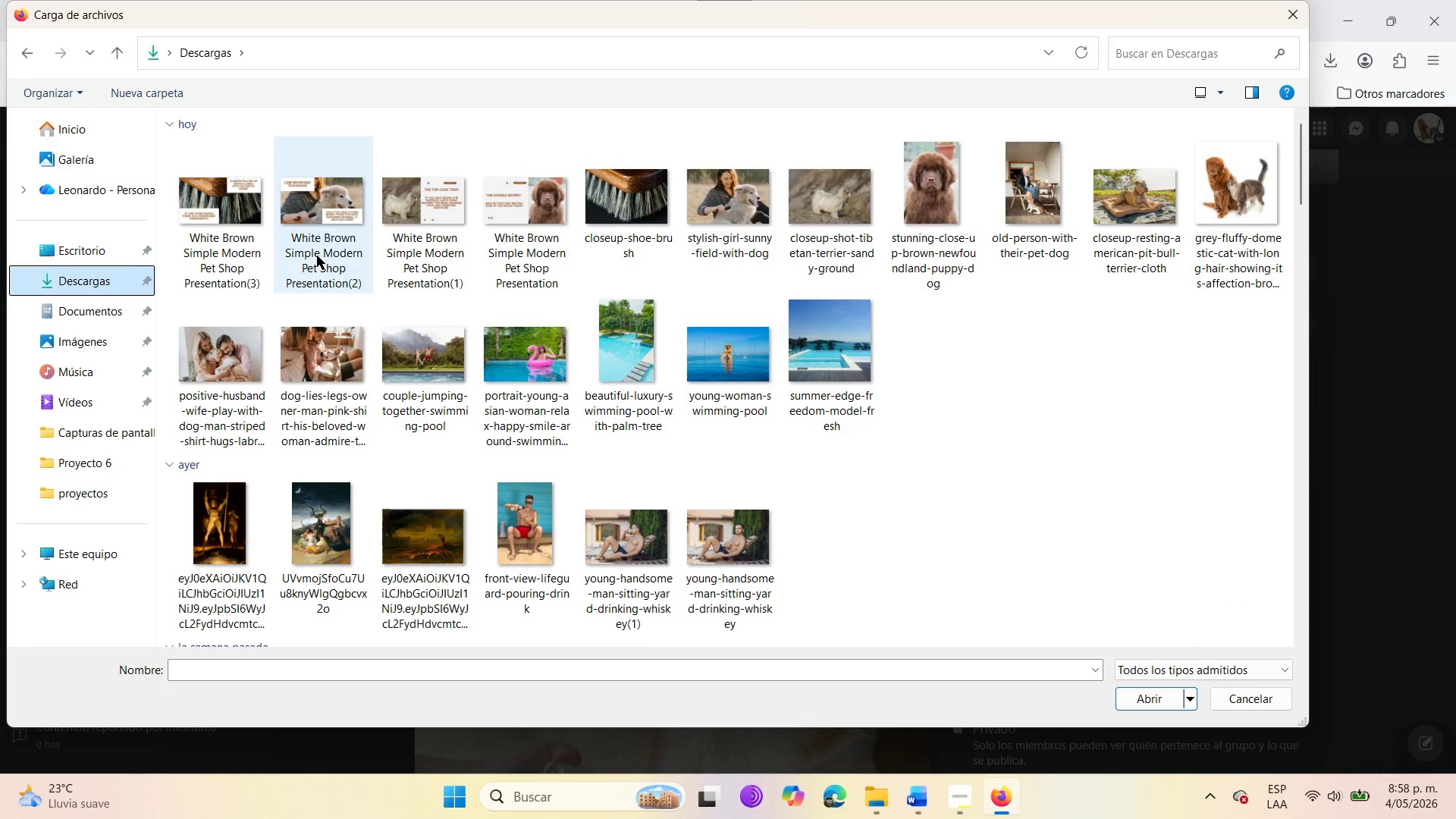 
left_click([479, 200])
 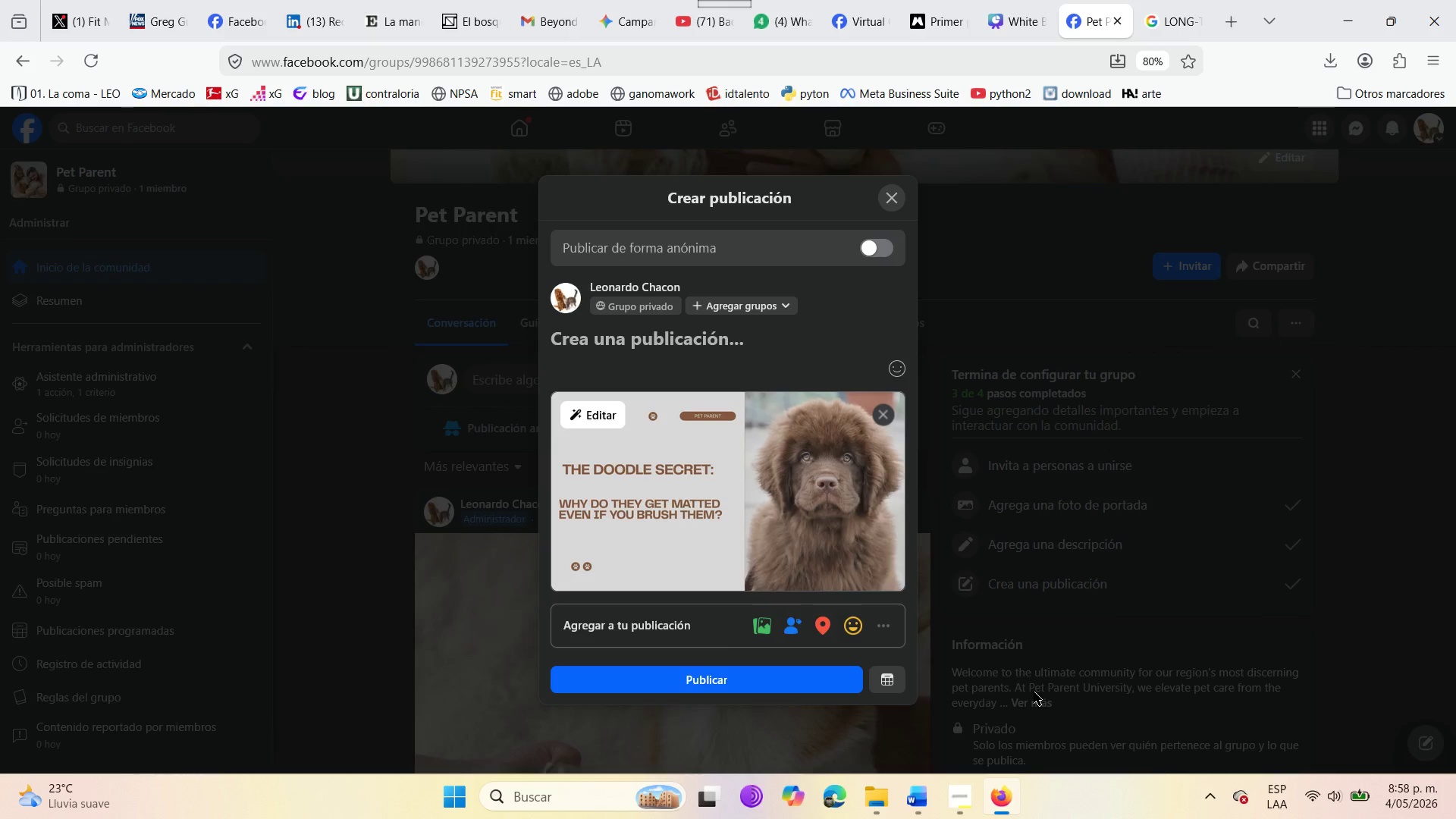 
wait(5.67)
 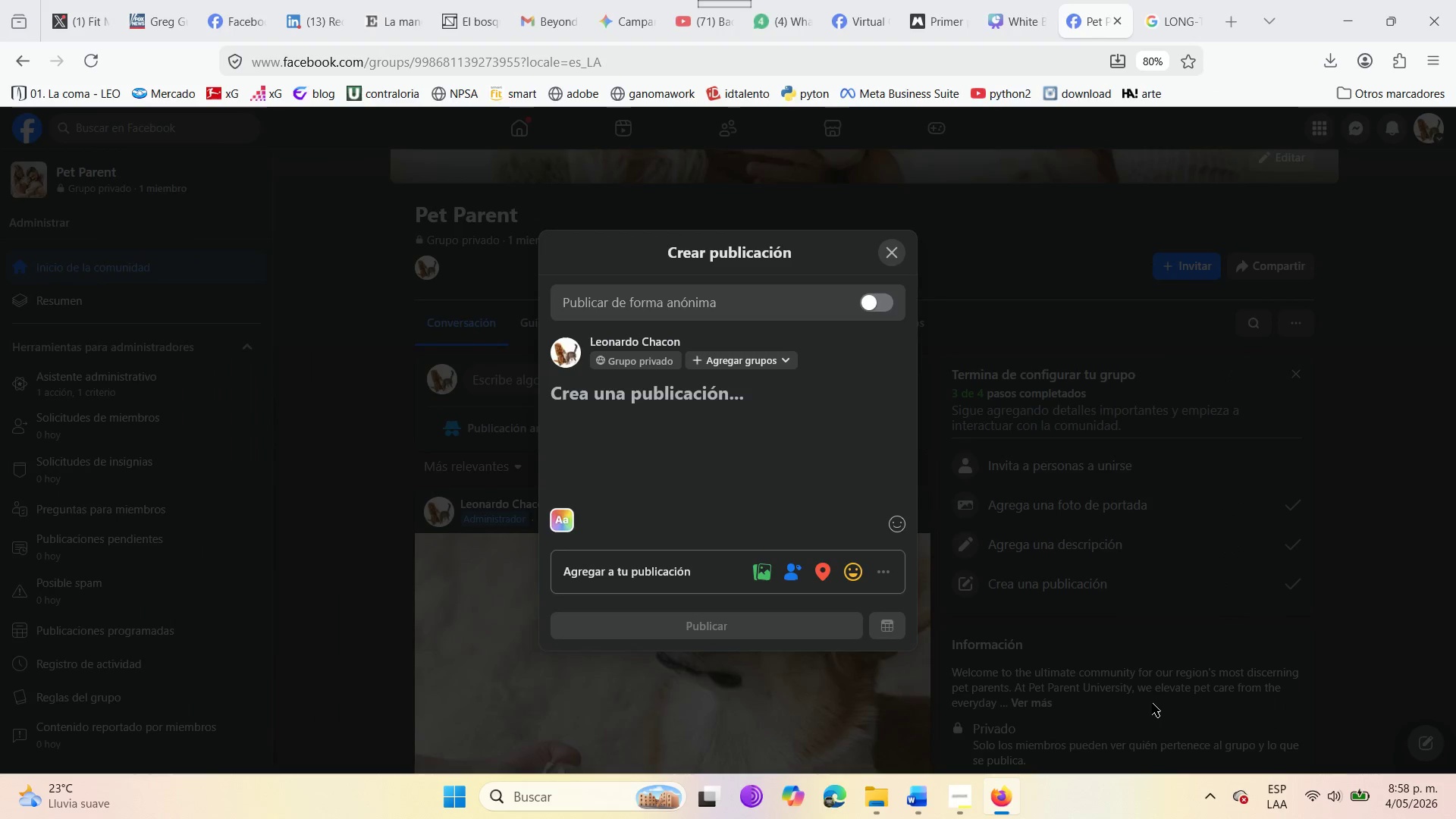 
scroll: coordinate [752, 545], scroll_direction: down, amount: 1.0
 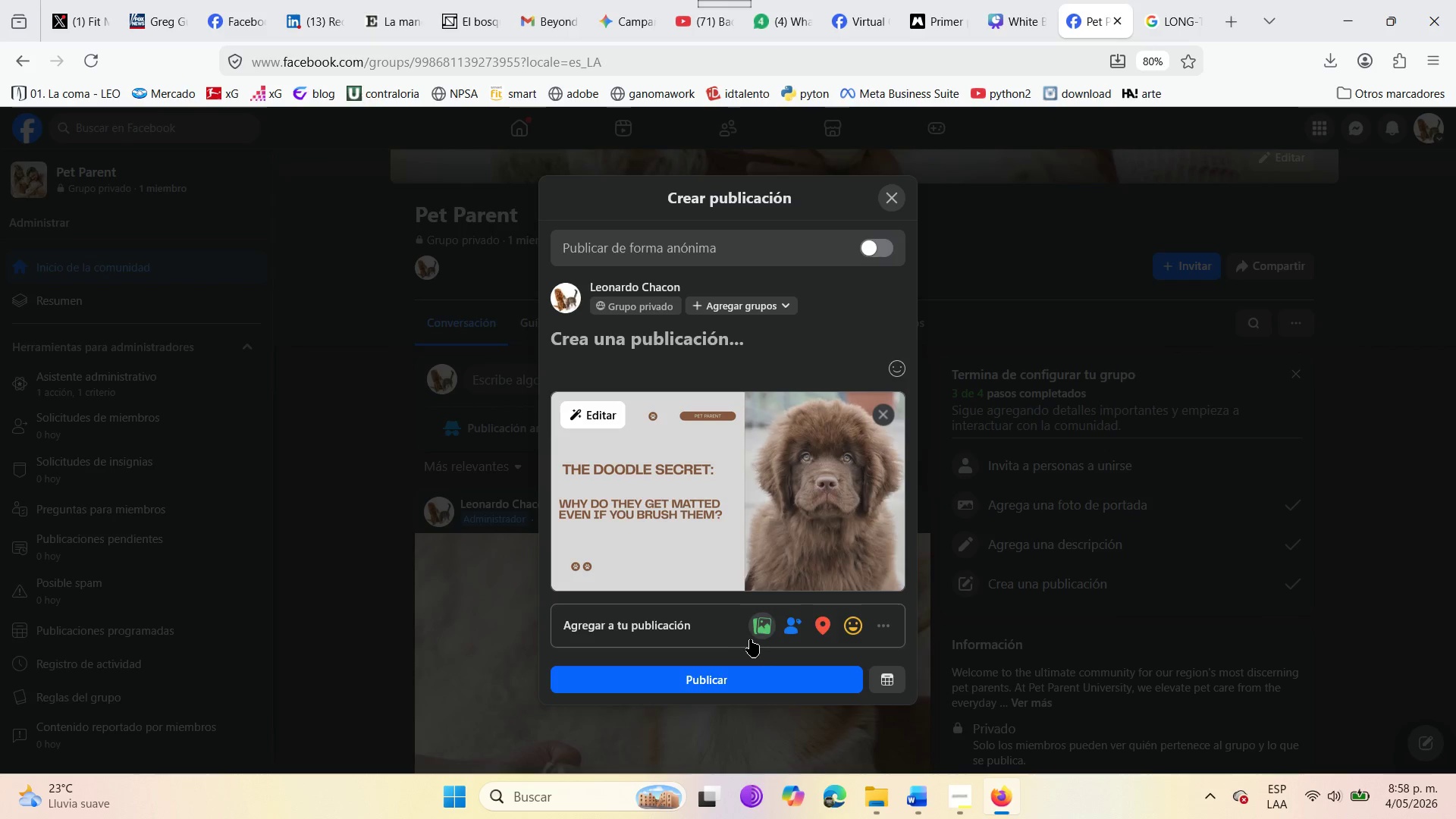 
left_click([754, 638])
 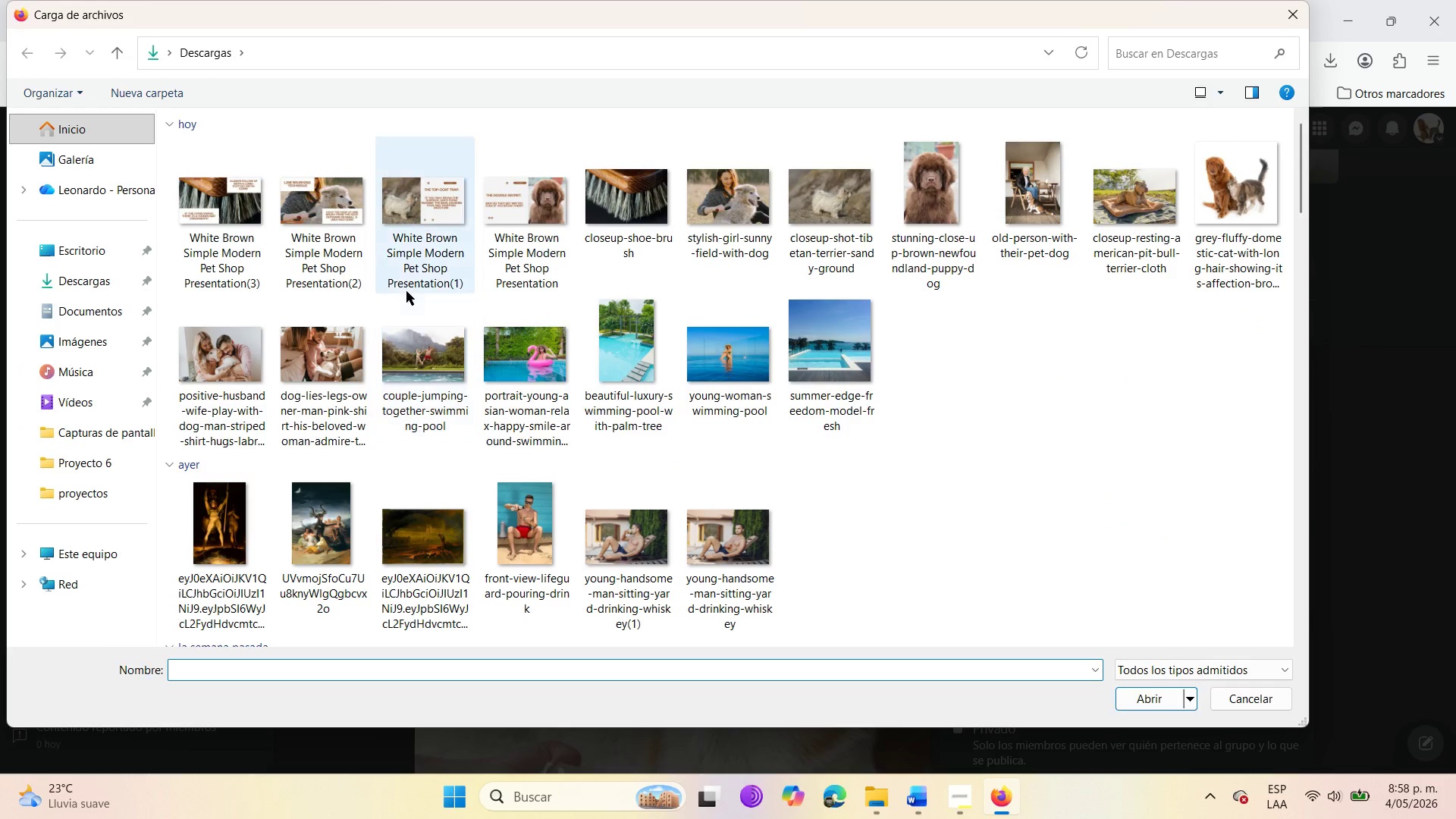 
left_click([431, 231])
 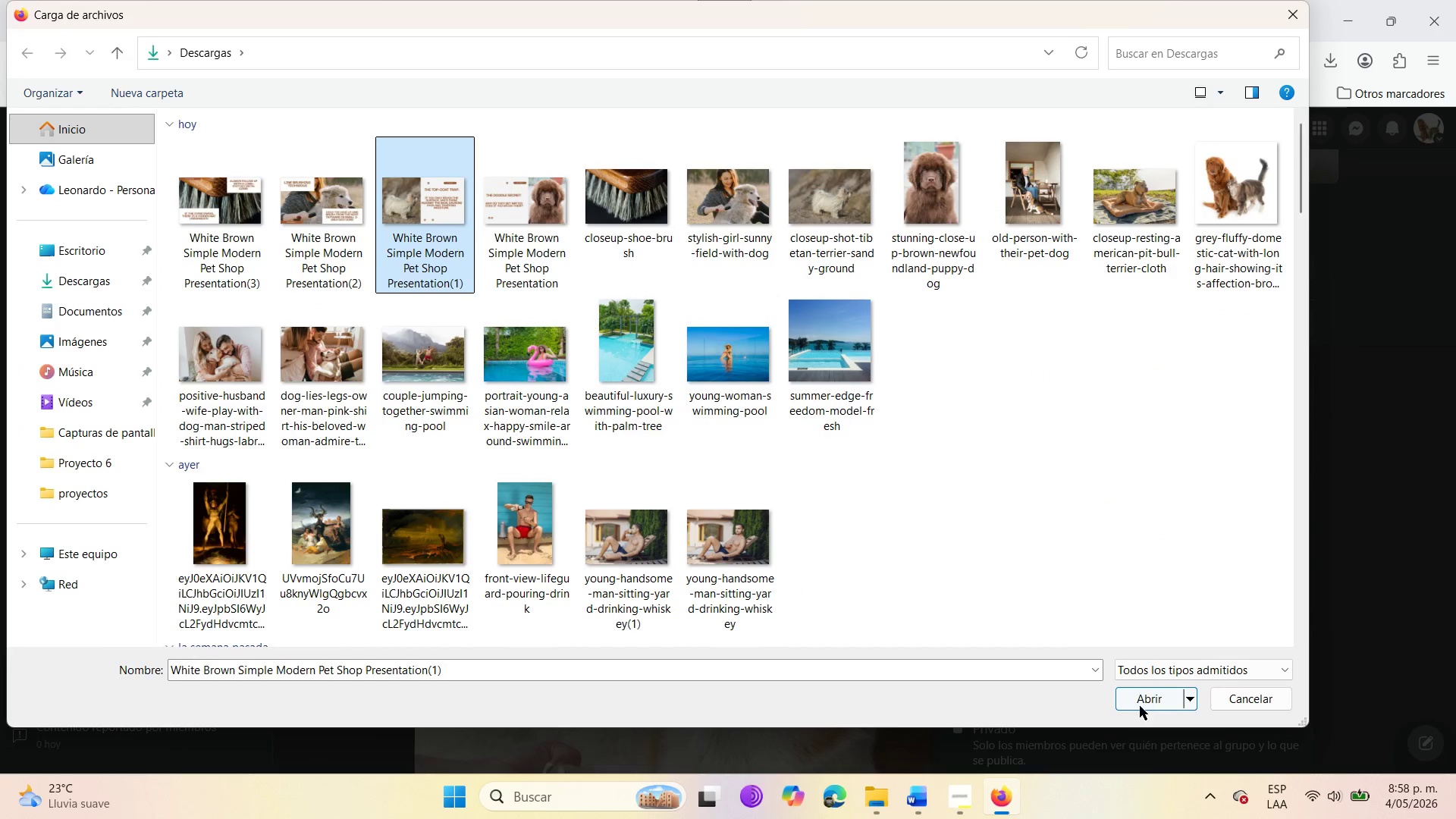 
left_click([1139, 699])
 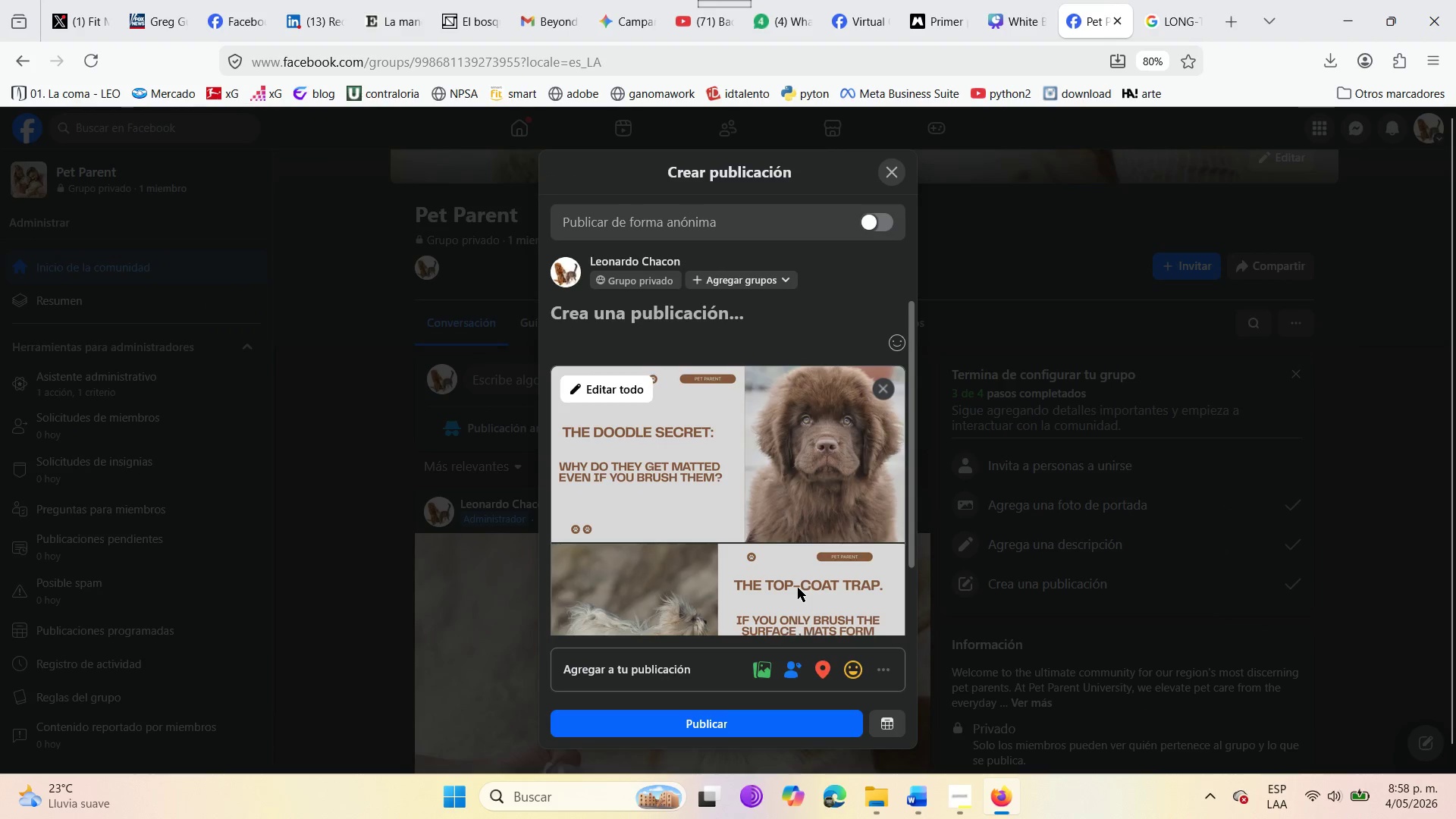 
scroll: coordinate [718, 556], scroll_direction: down, amount: 3.0
 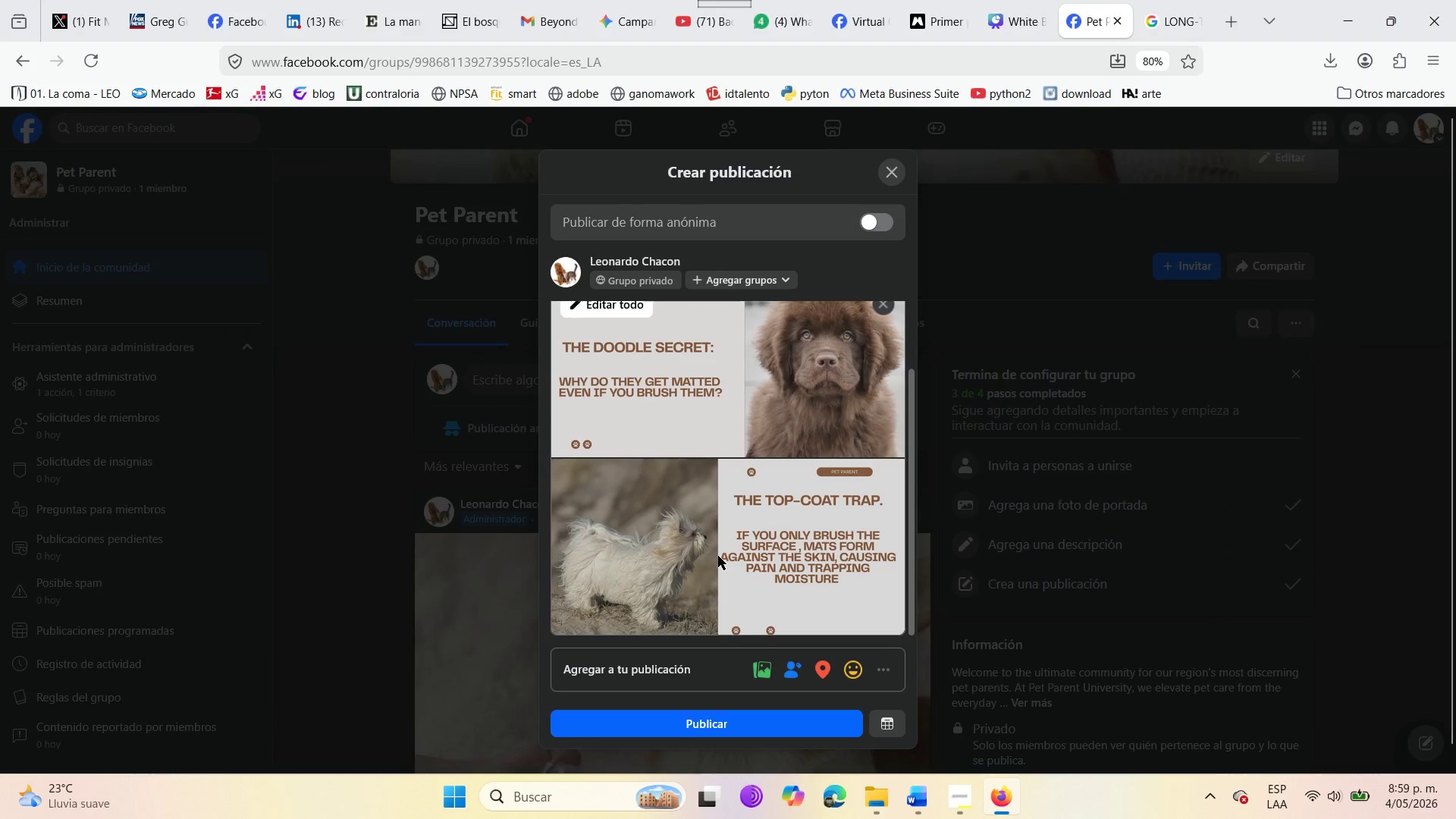 
scroll: coordinate [718, 556], scroll_direction: up, amount: 1.0
 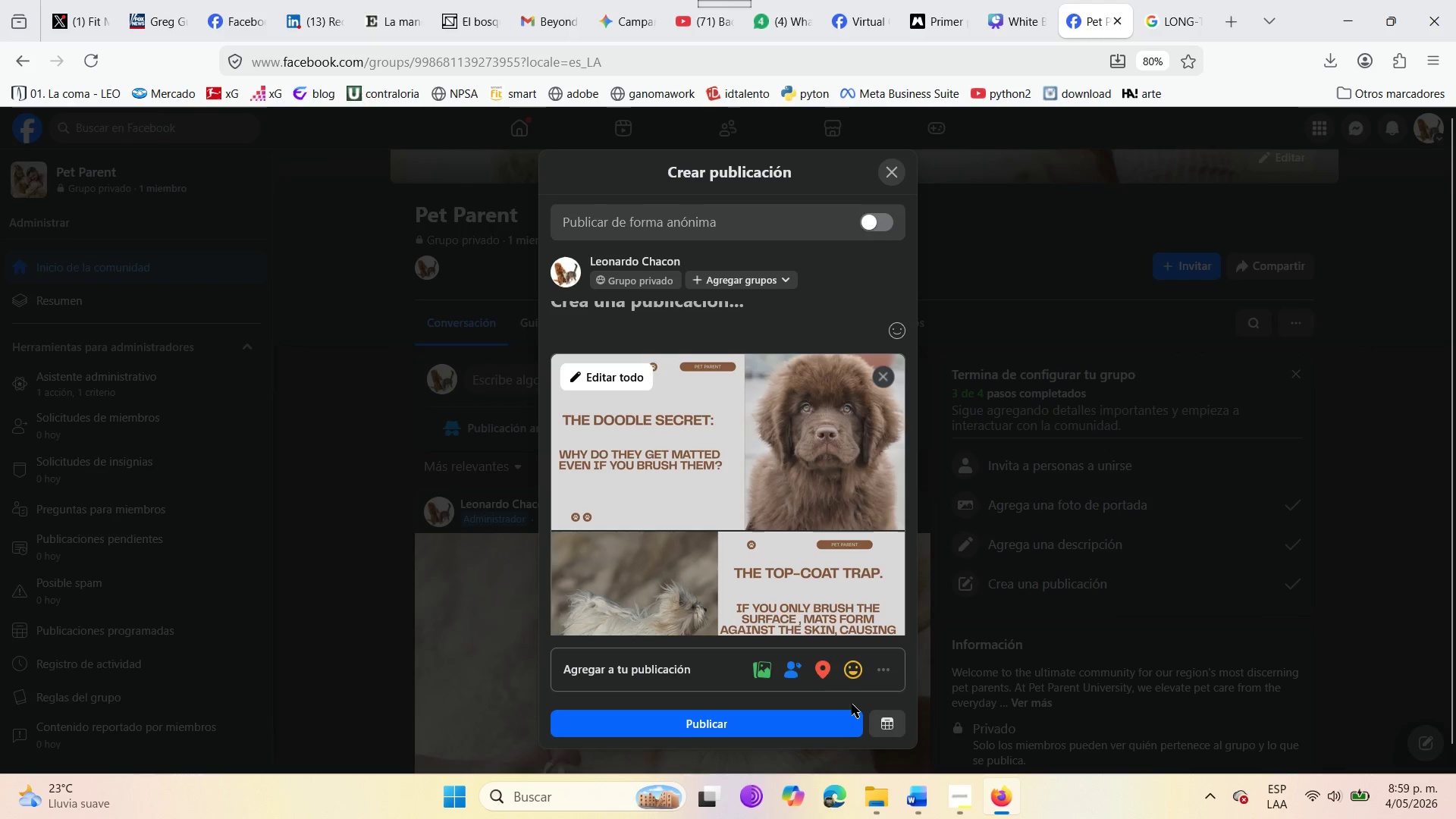 
left_click([758, 673])
 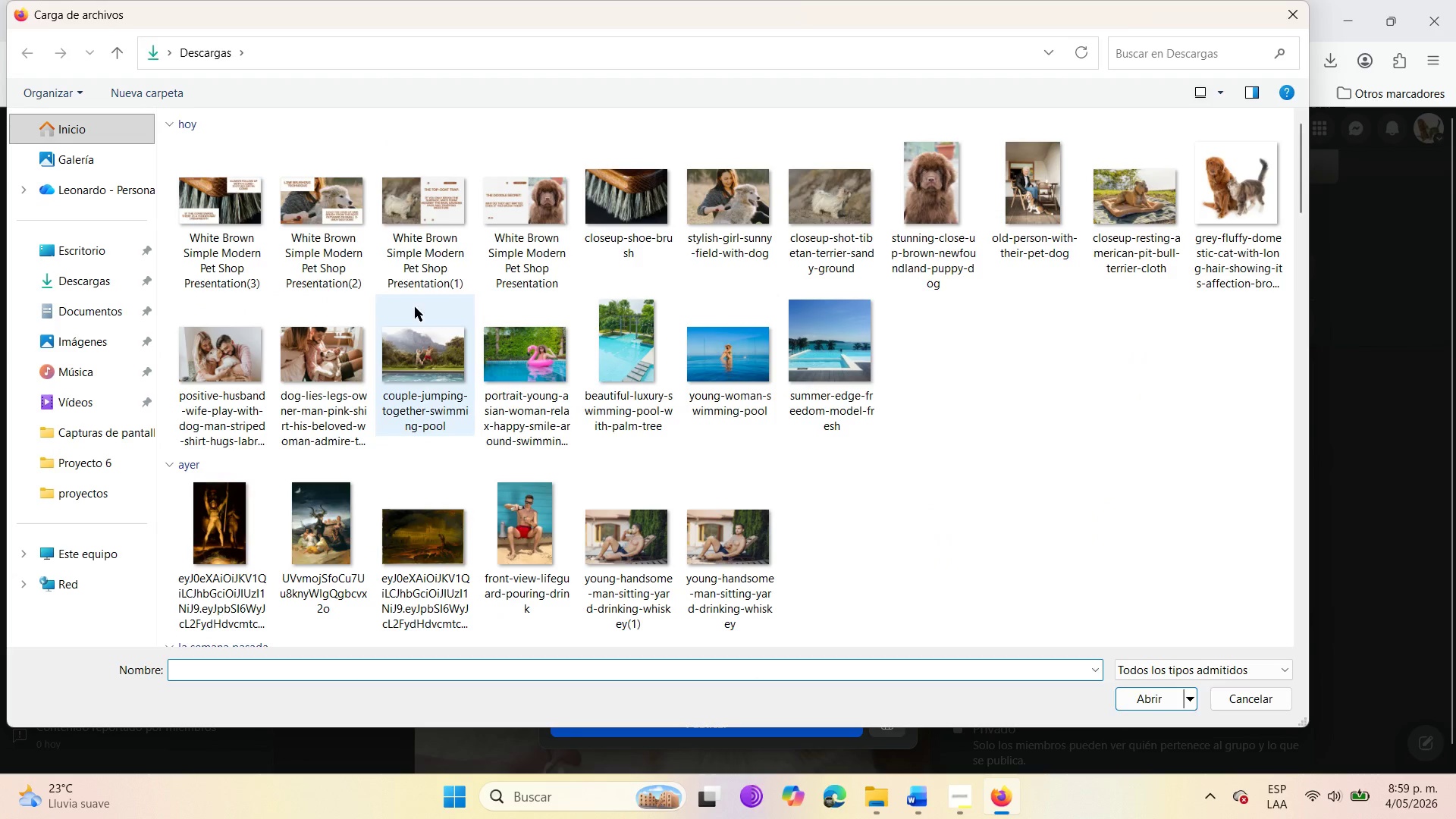 
left_click([350, 237])
 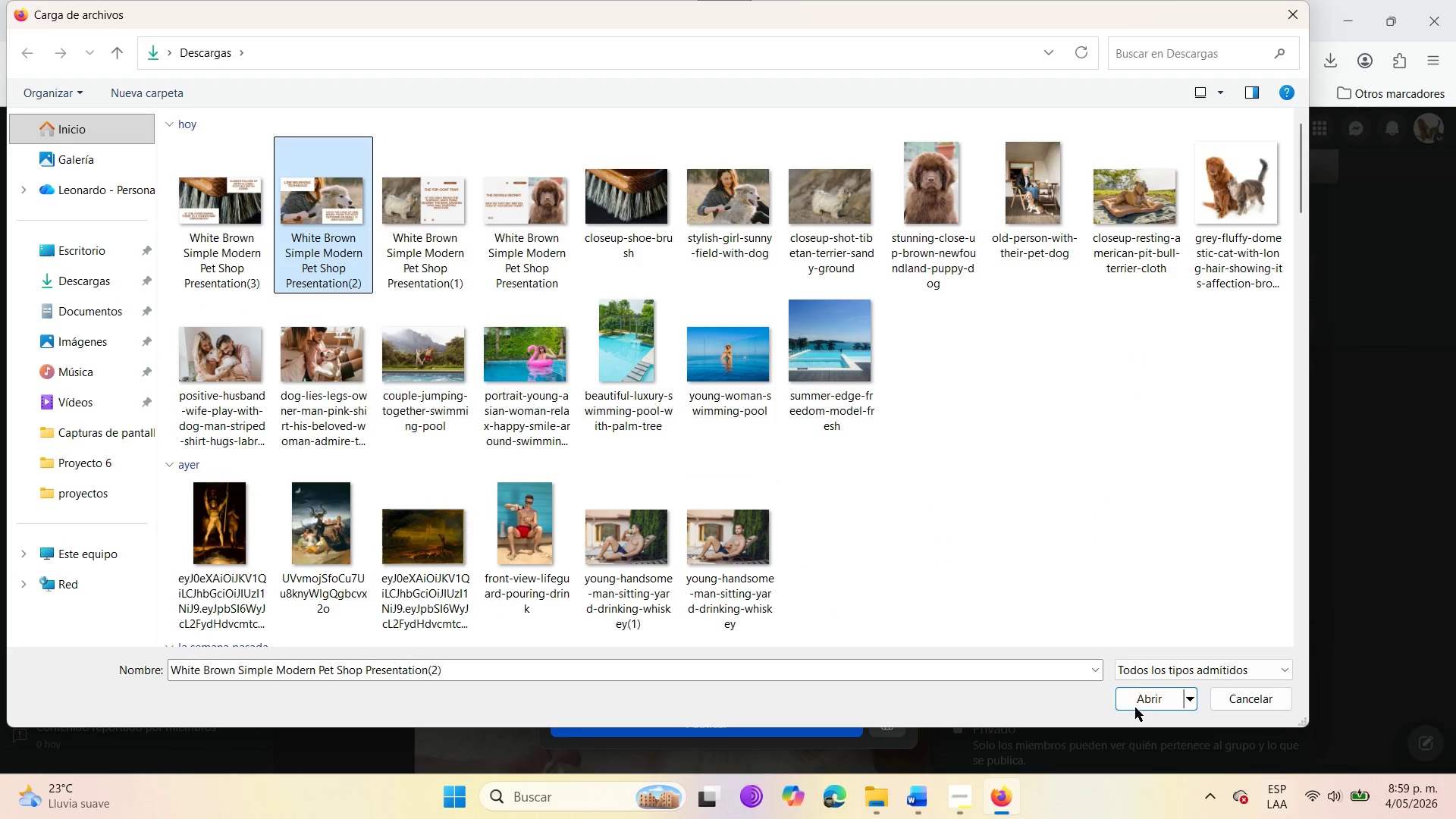 
left_click([1134, 706])
 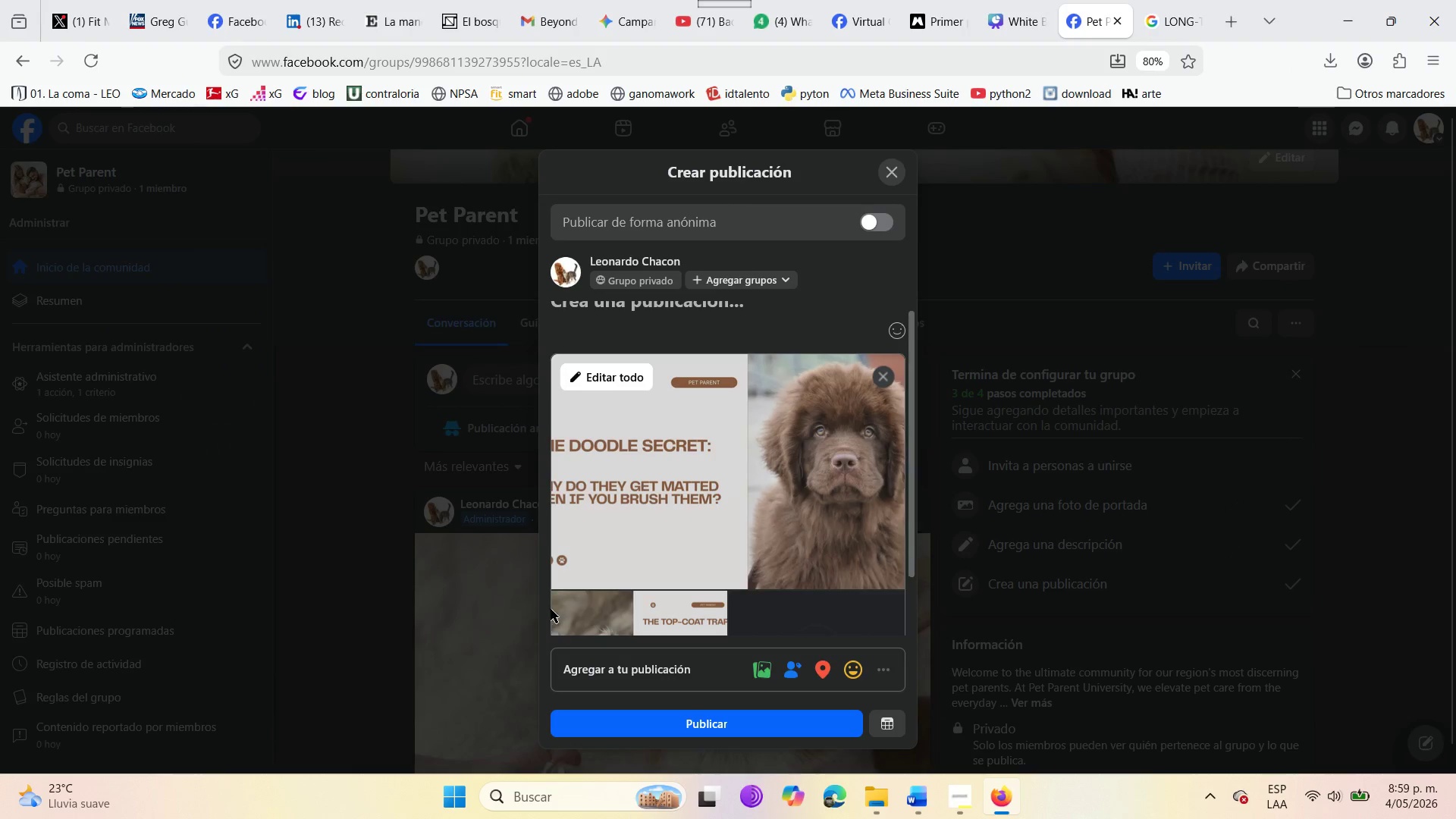 
scroll: coordinate [674, 482], scroll_direction: down, amount: 4.0
 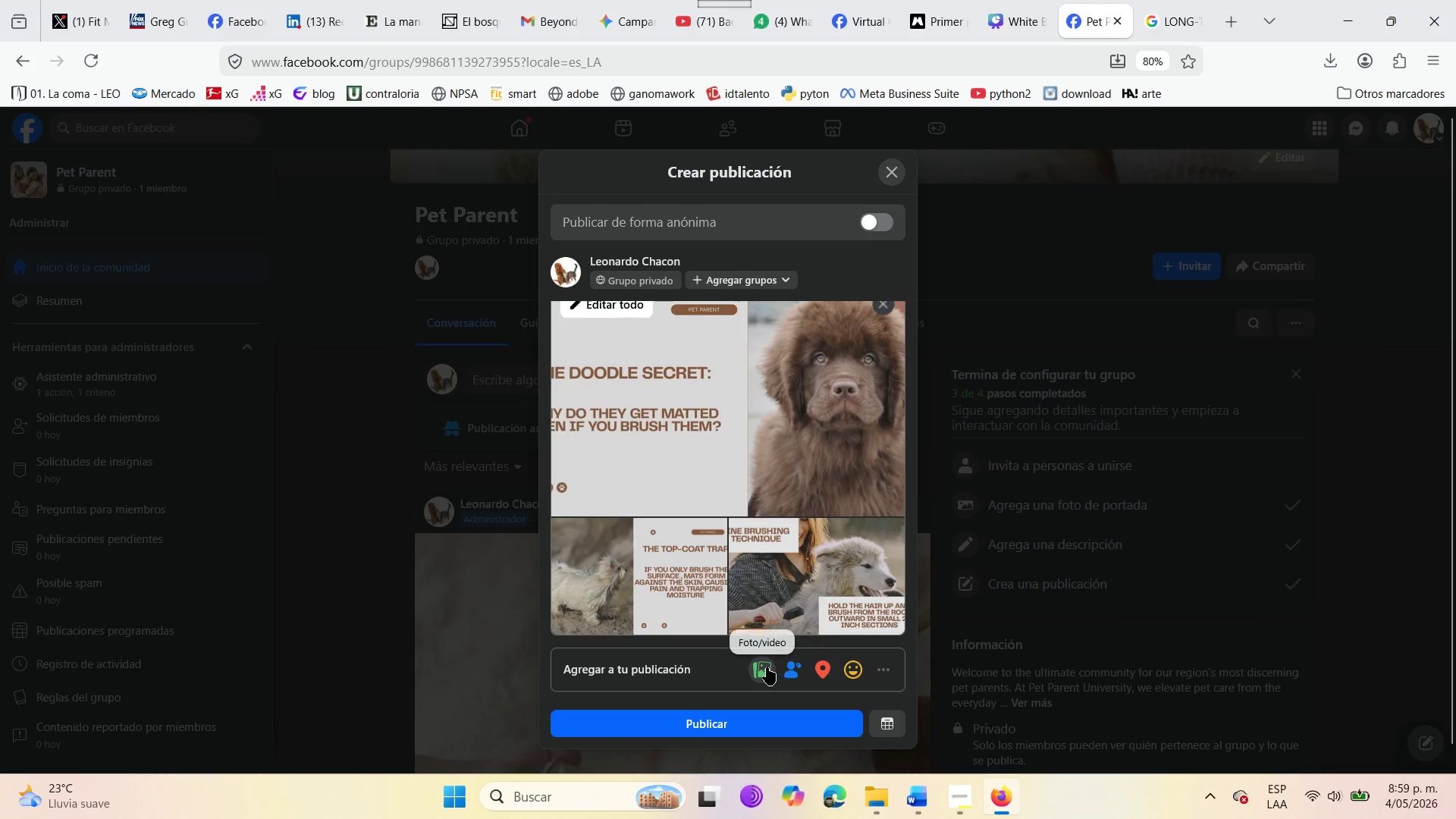 
left_click([767, 667])
 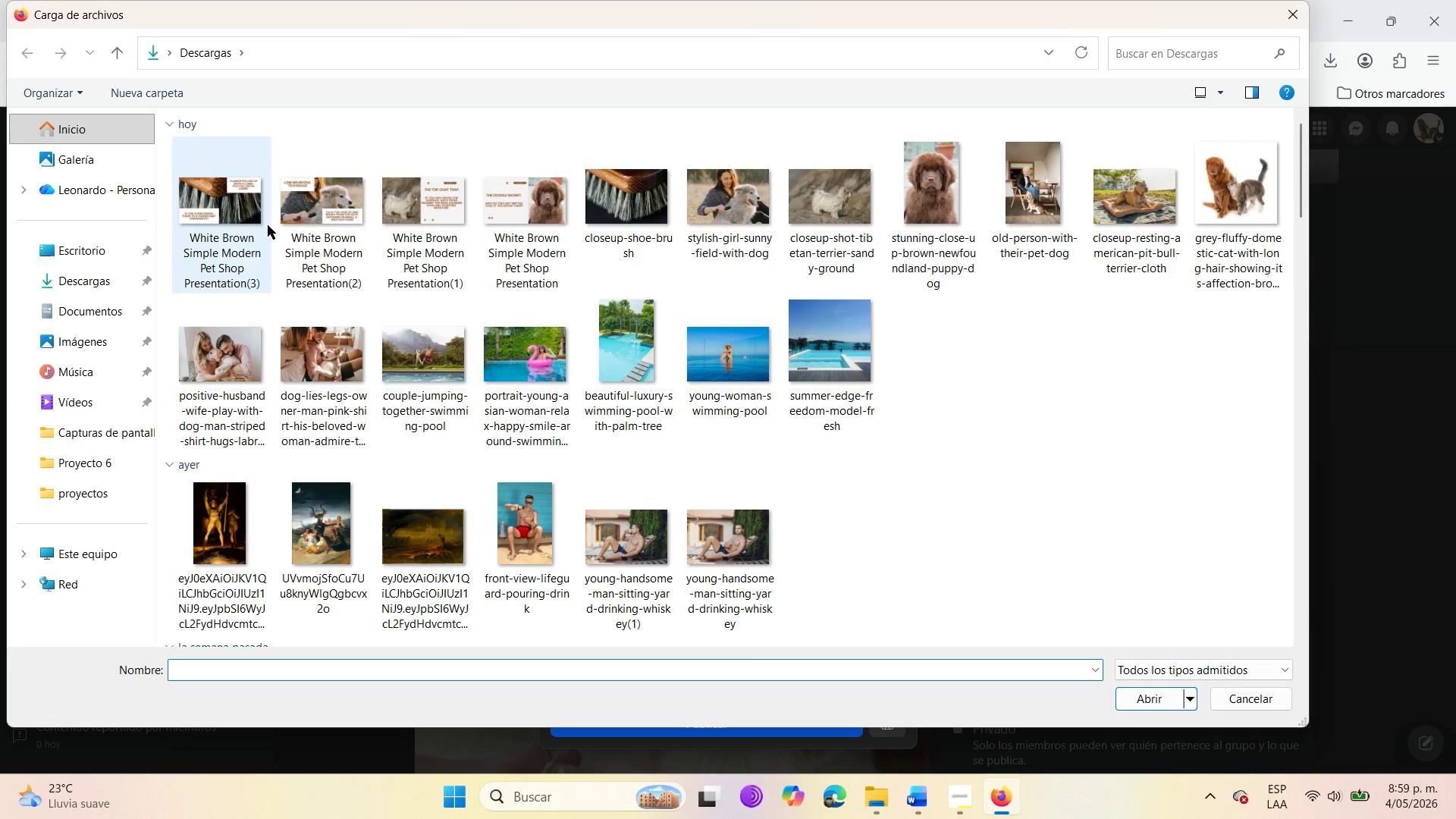 
left_click([223, 216])
 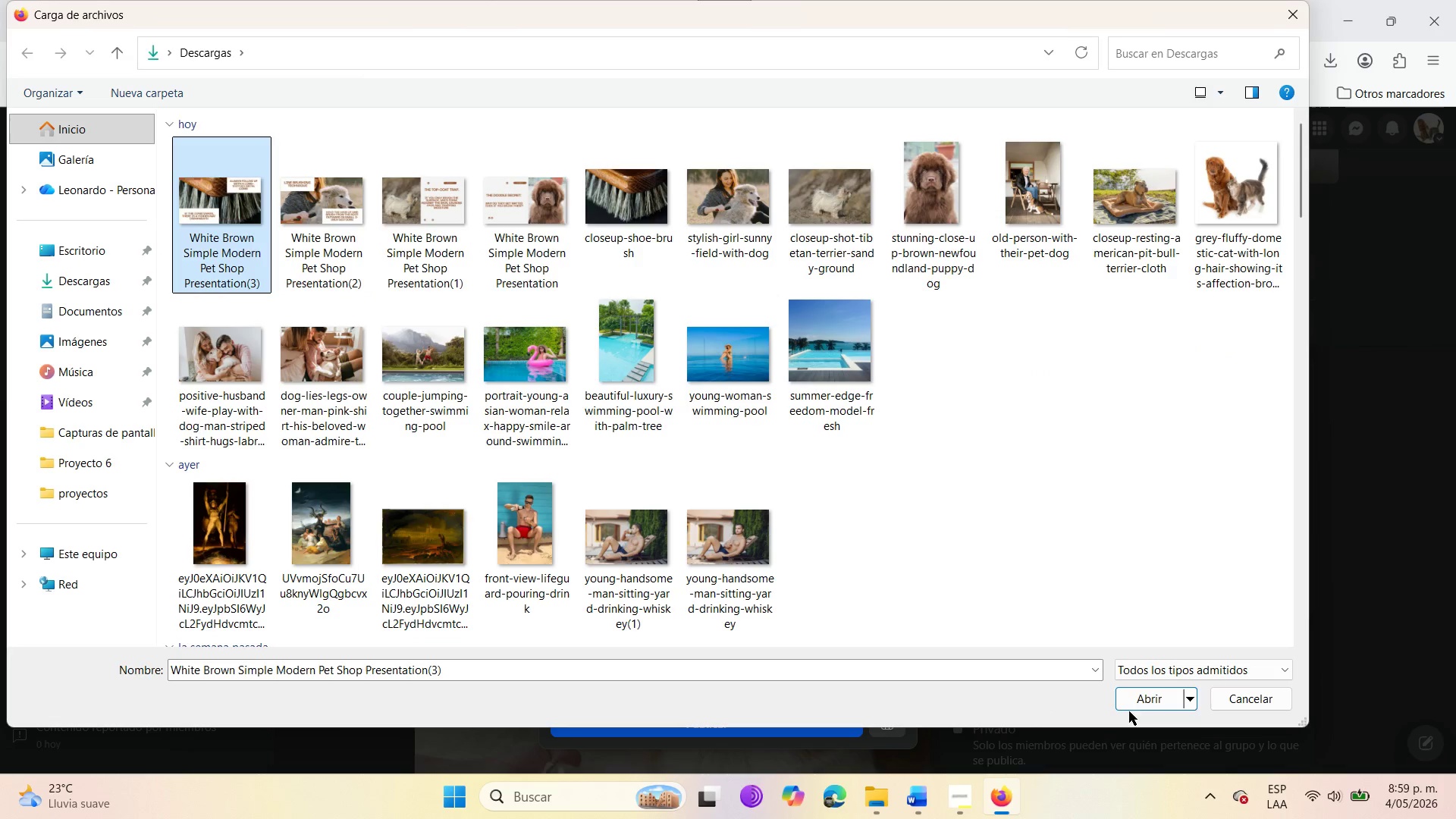 
left_click([1140, 698])
 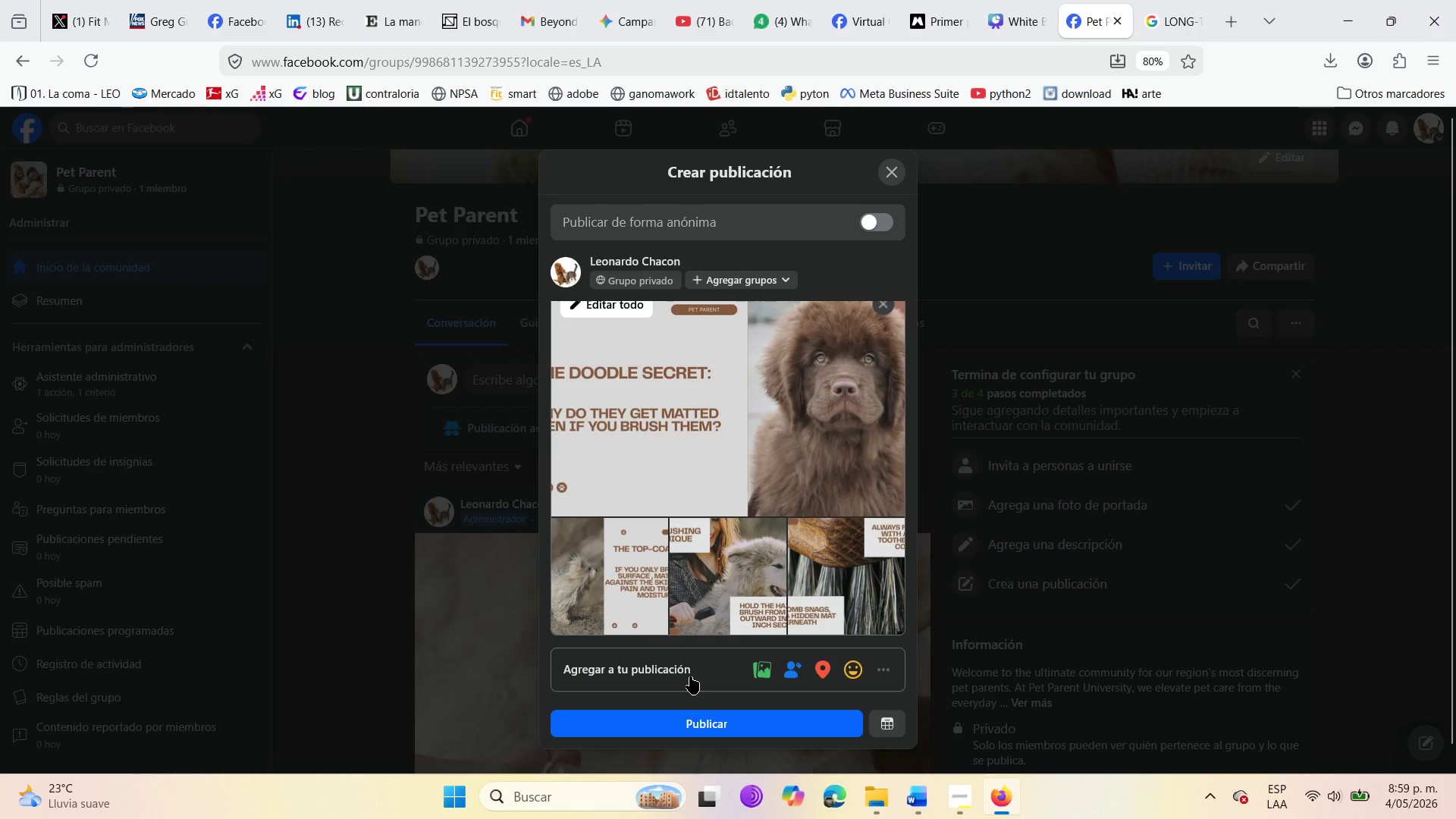 
left_click([690, 676])
 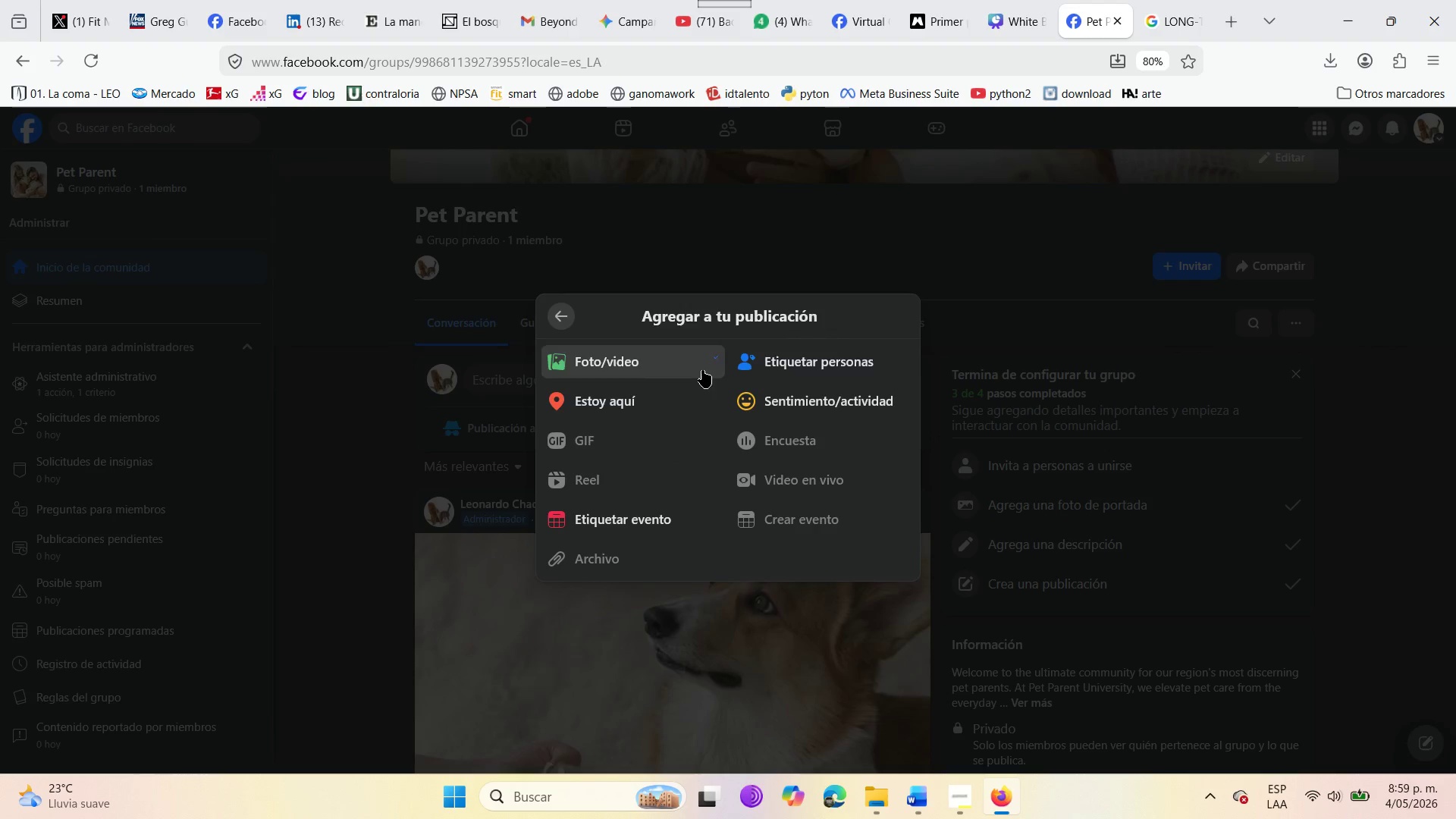 
wait(7.25)
 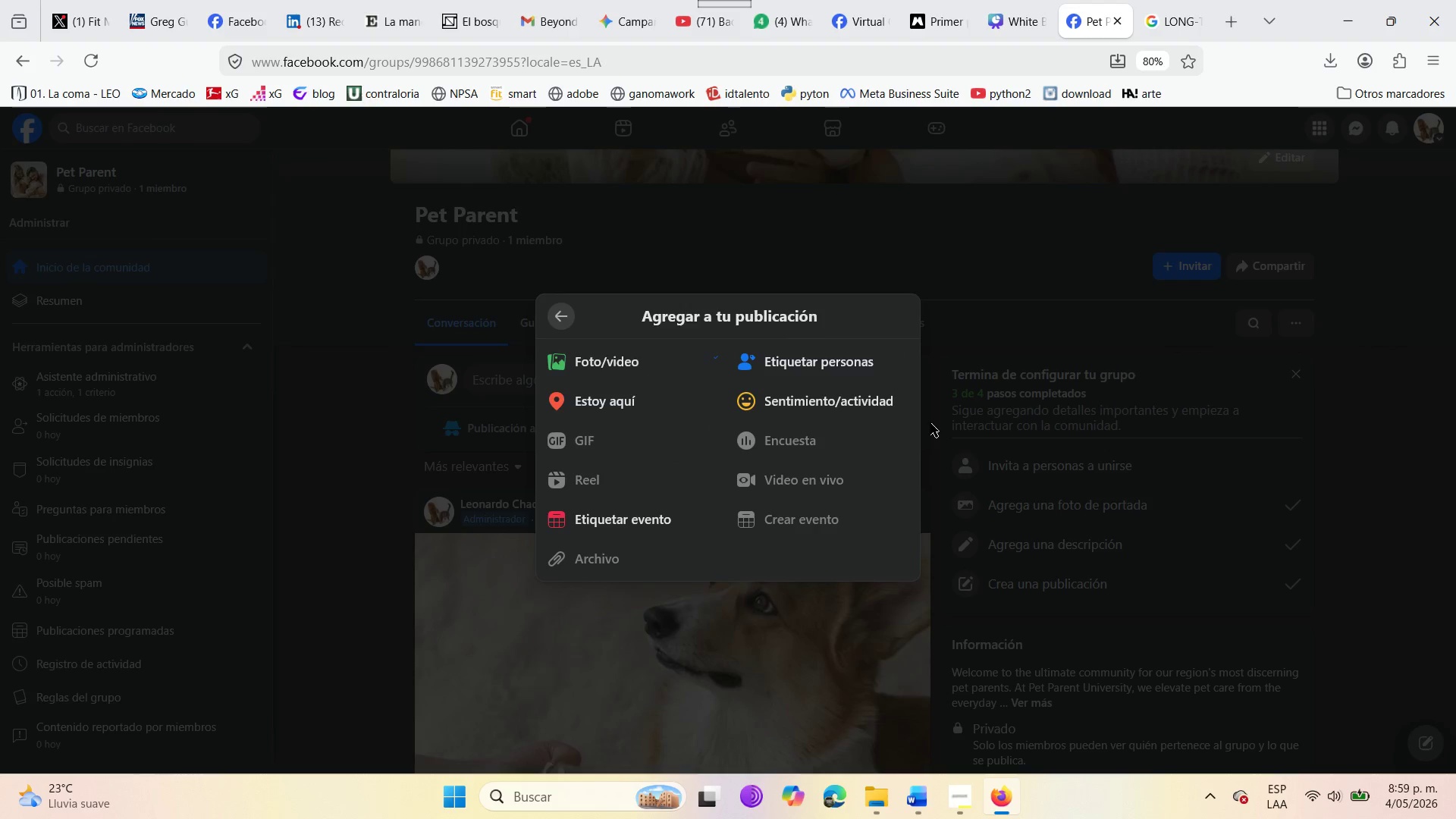 
left_click([554, 318])
 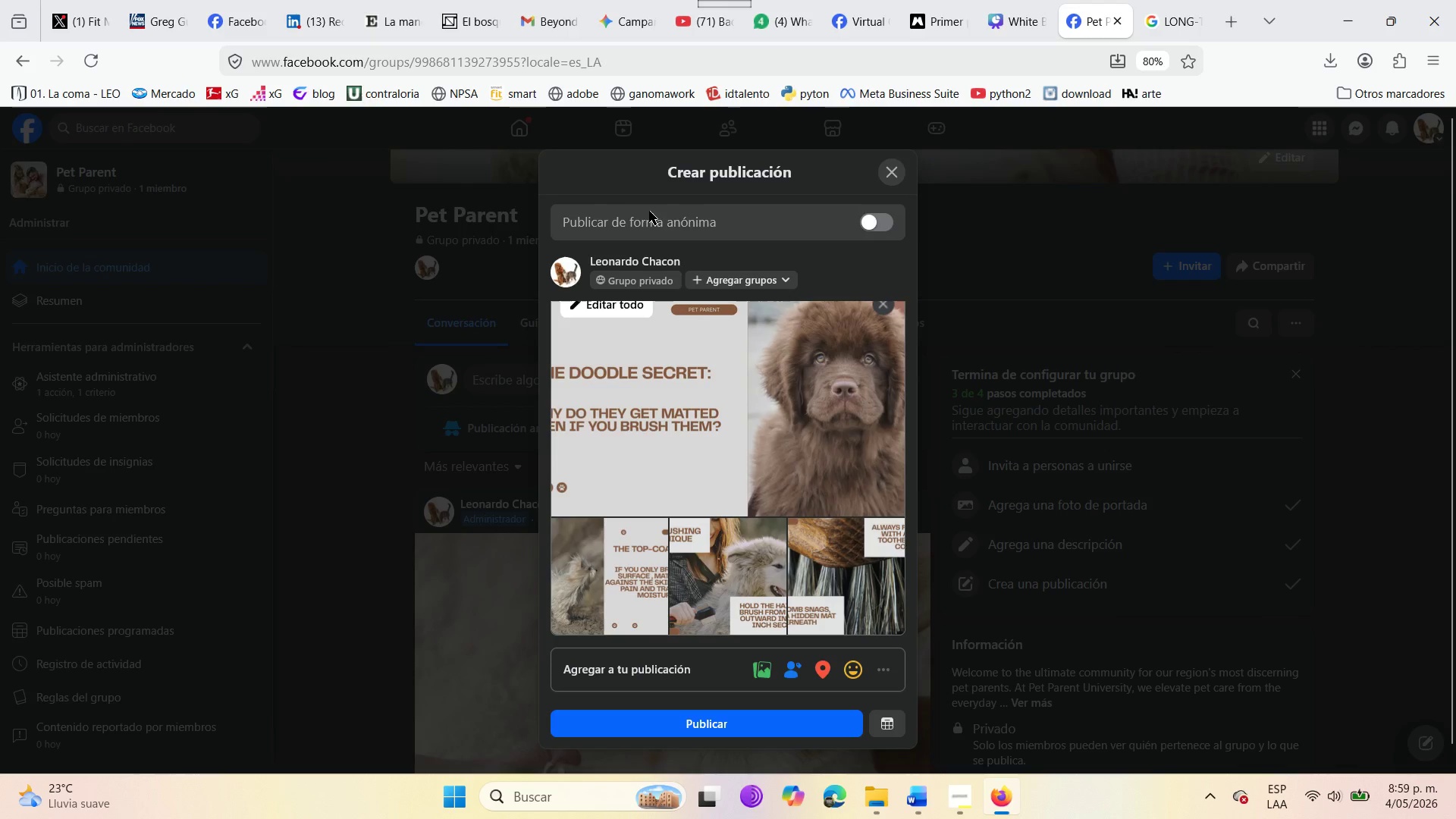 
scroll: coordinate [648, 363], scroll_direction: up, amount: 4.0
 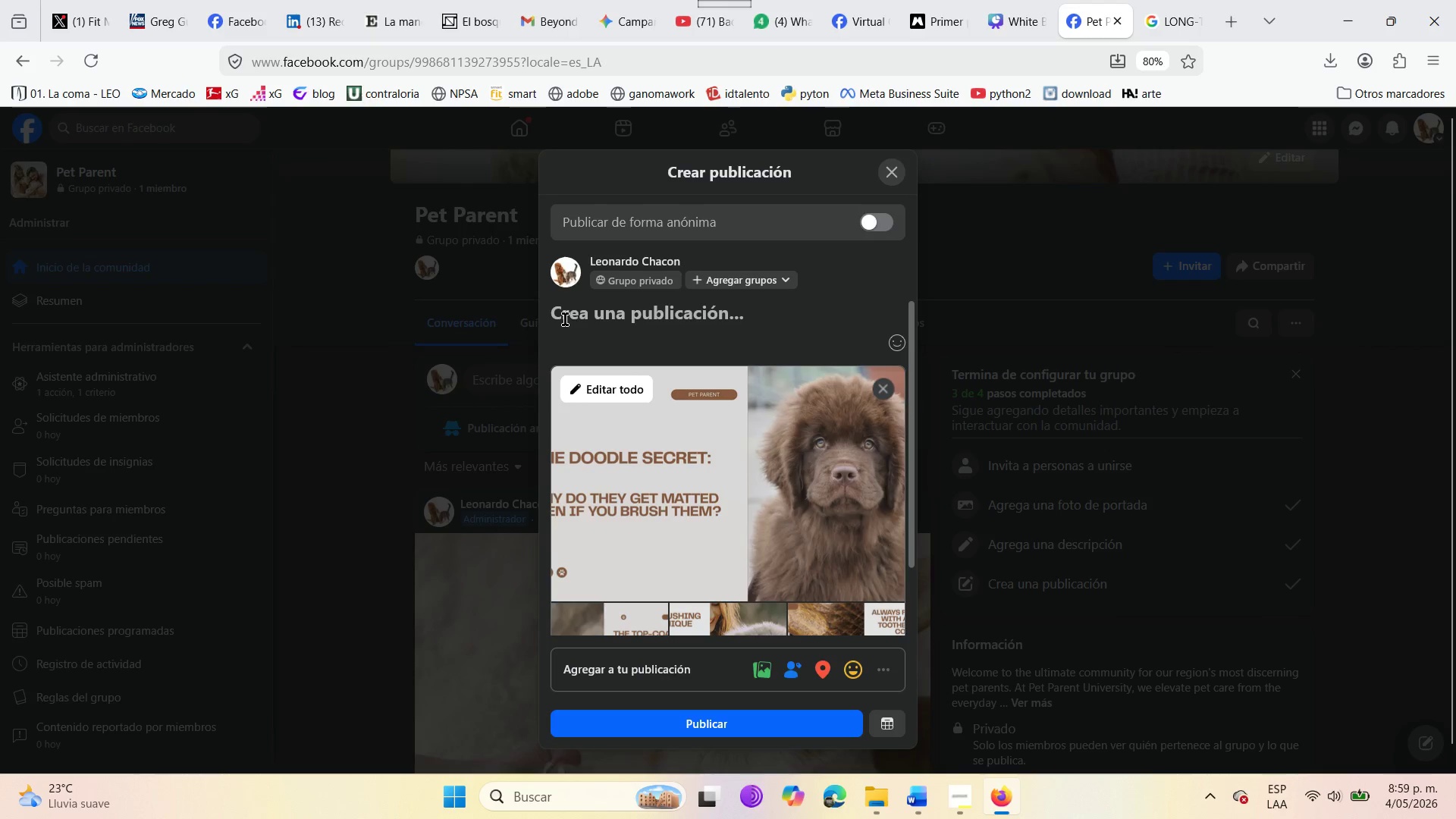 
left_click([565, 319])
 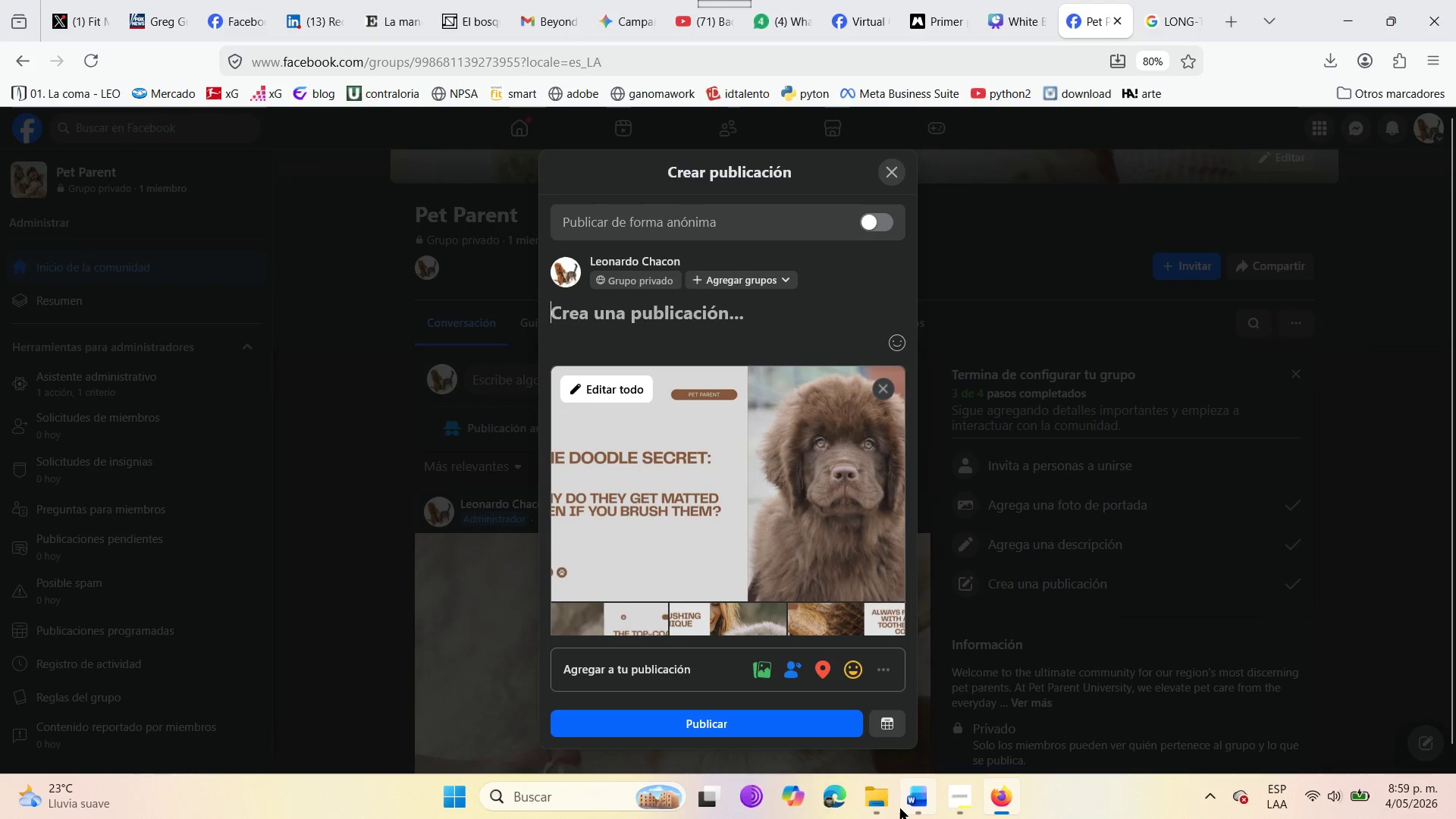 
mouse_move([919, 830])
 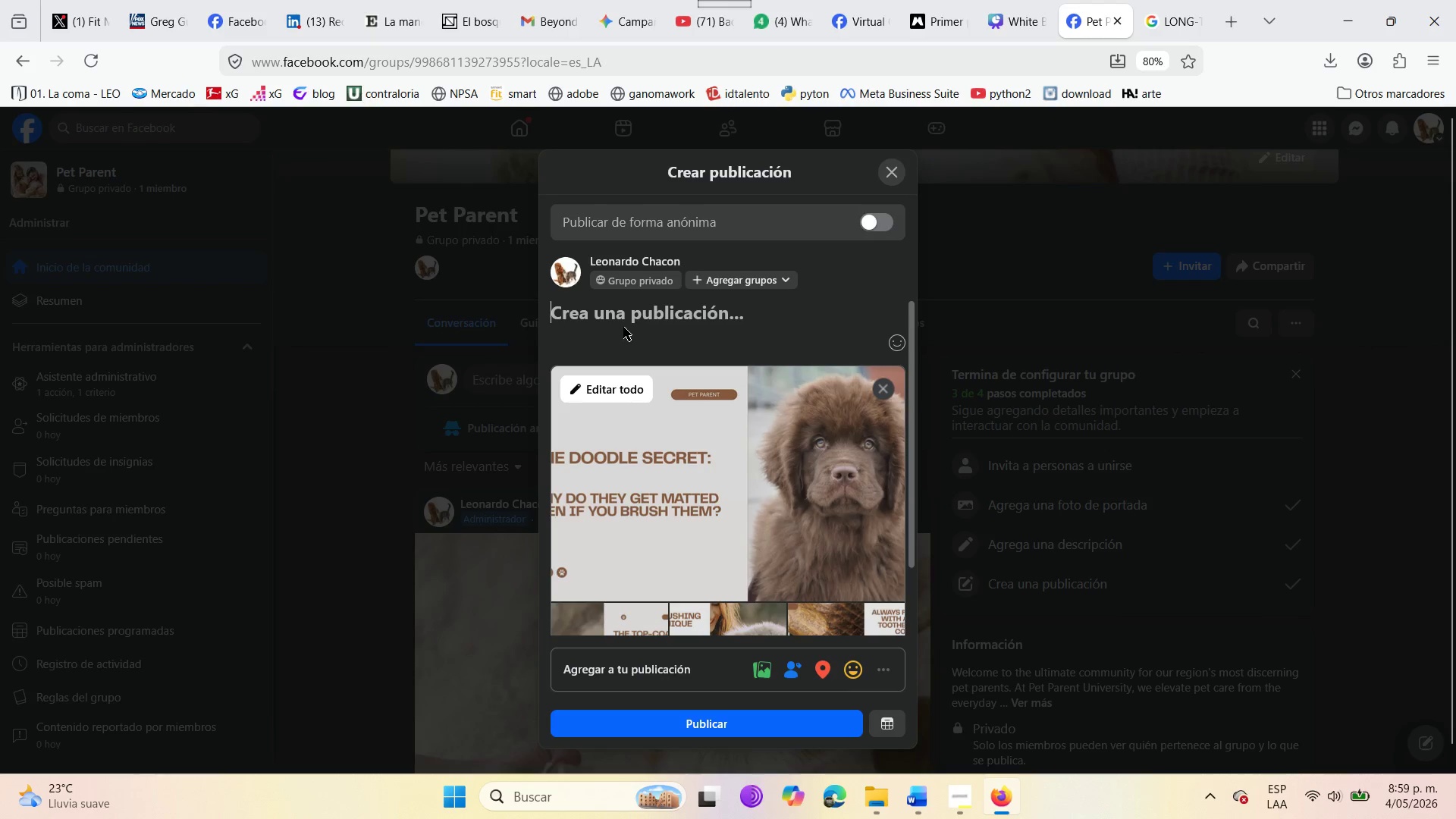 
double_click([601, 317])
 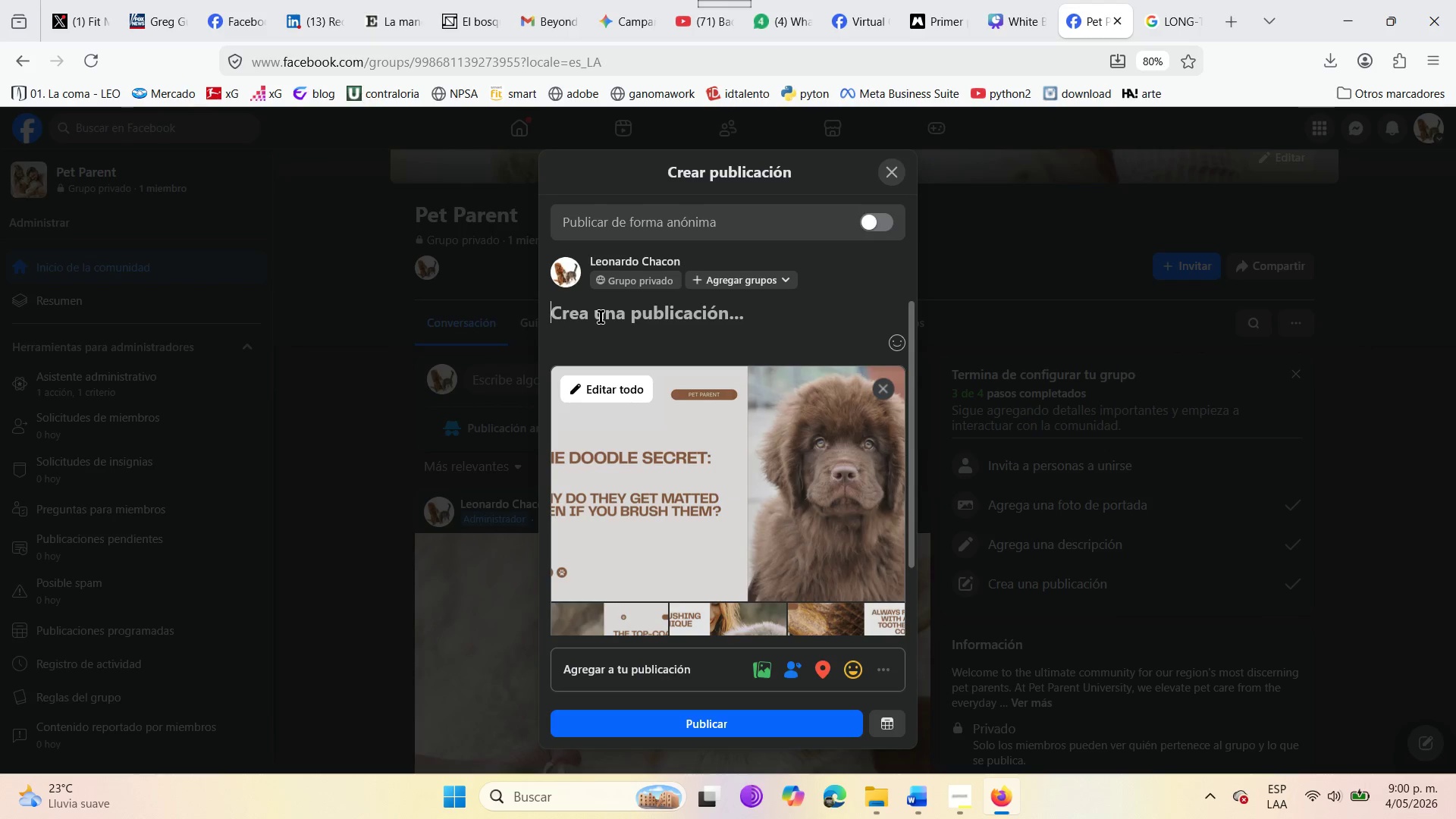 
wait(27.06)
 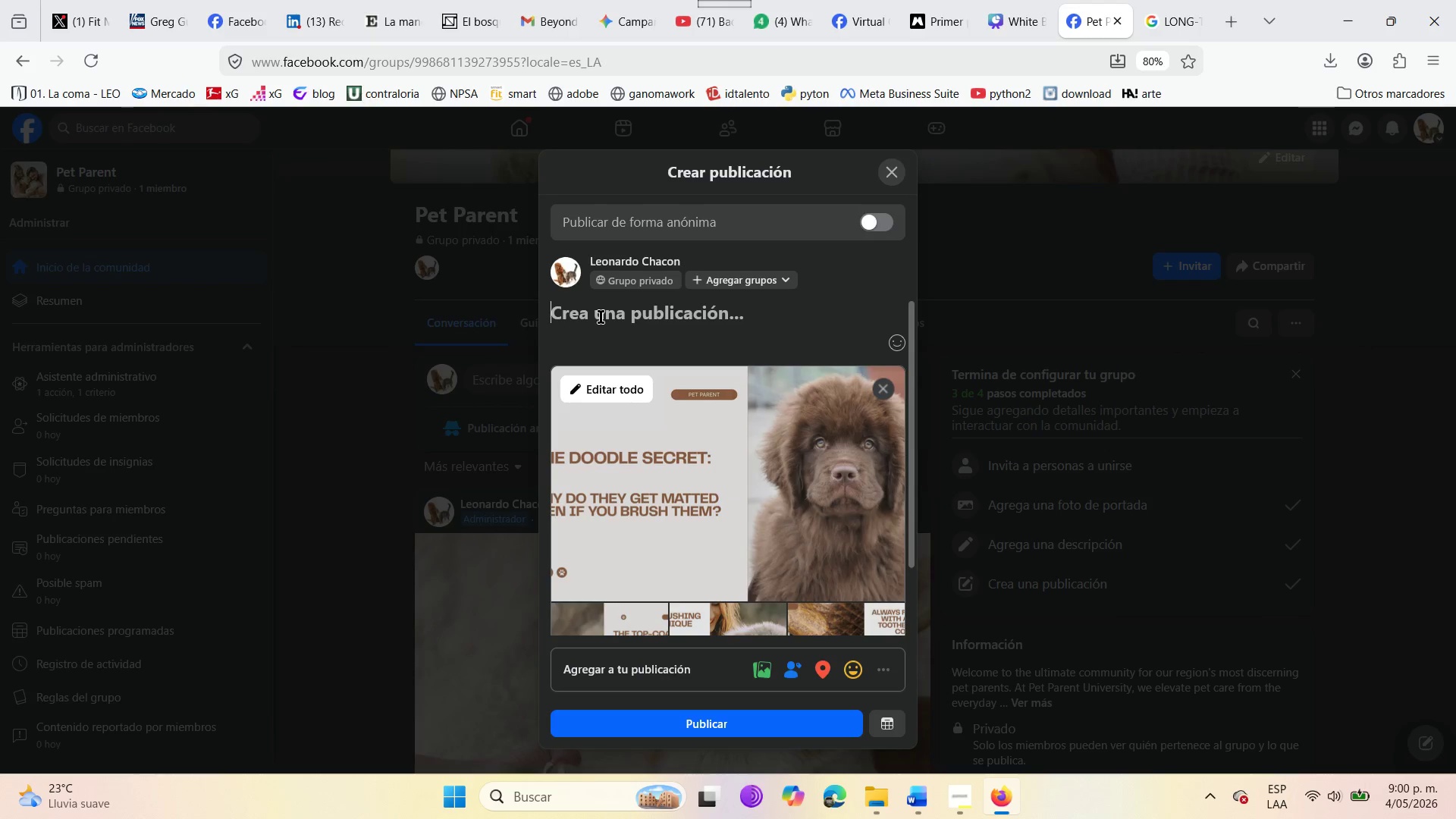 
type(The )
key(Backspace)
key(Backspace)
key(Backspace)
key(Backspace)
type(thE )
key(Backspace)
key(Backspace)
key(Backspace)
type(HE )
 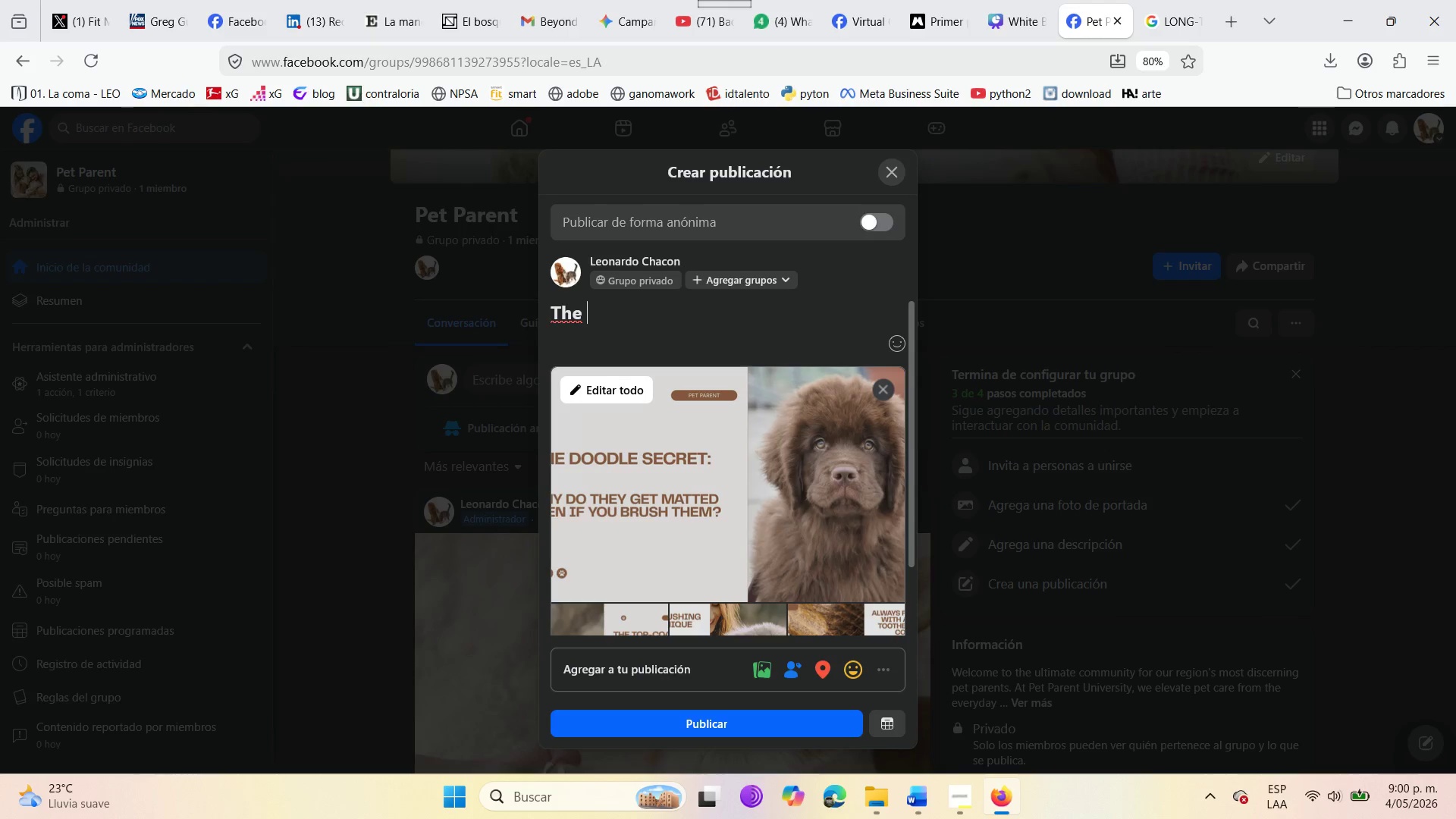 
wait(6.27)
 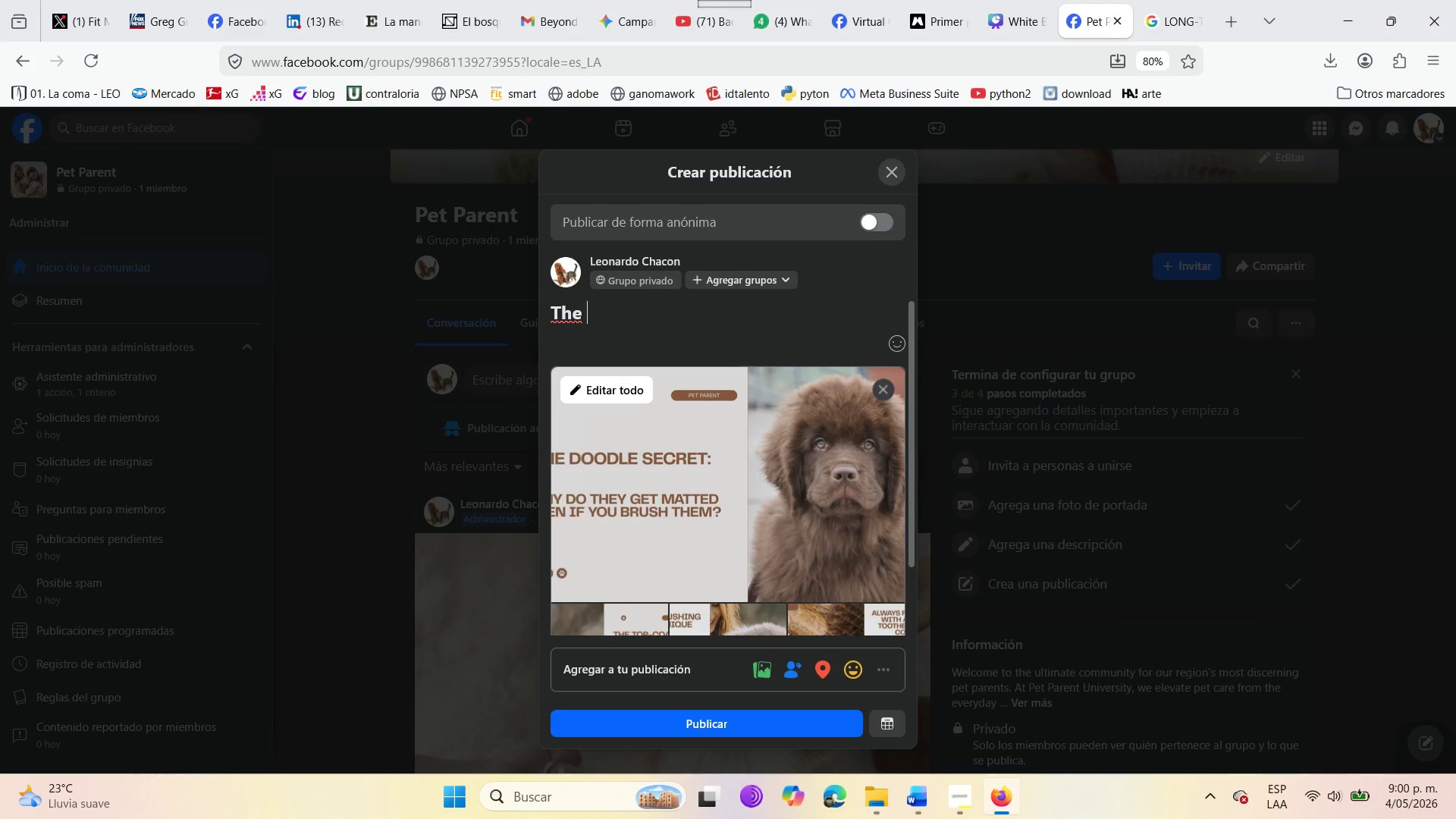 
type(ULTIMATE GUIDE )
 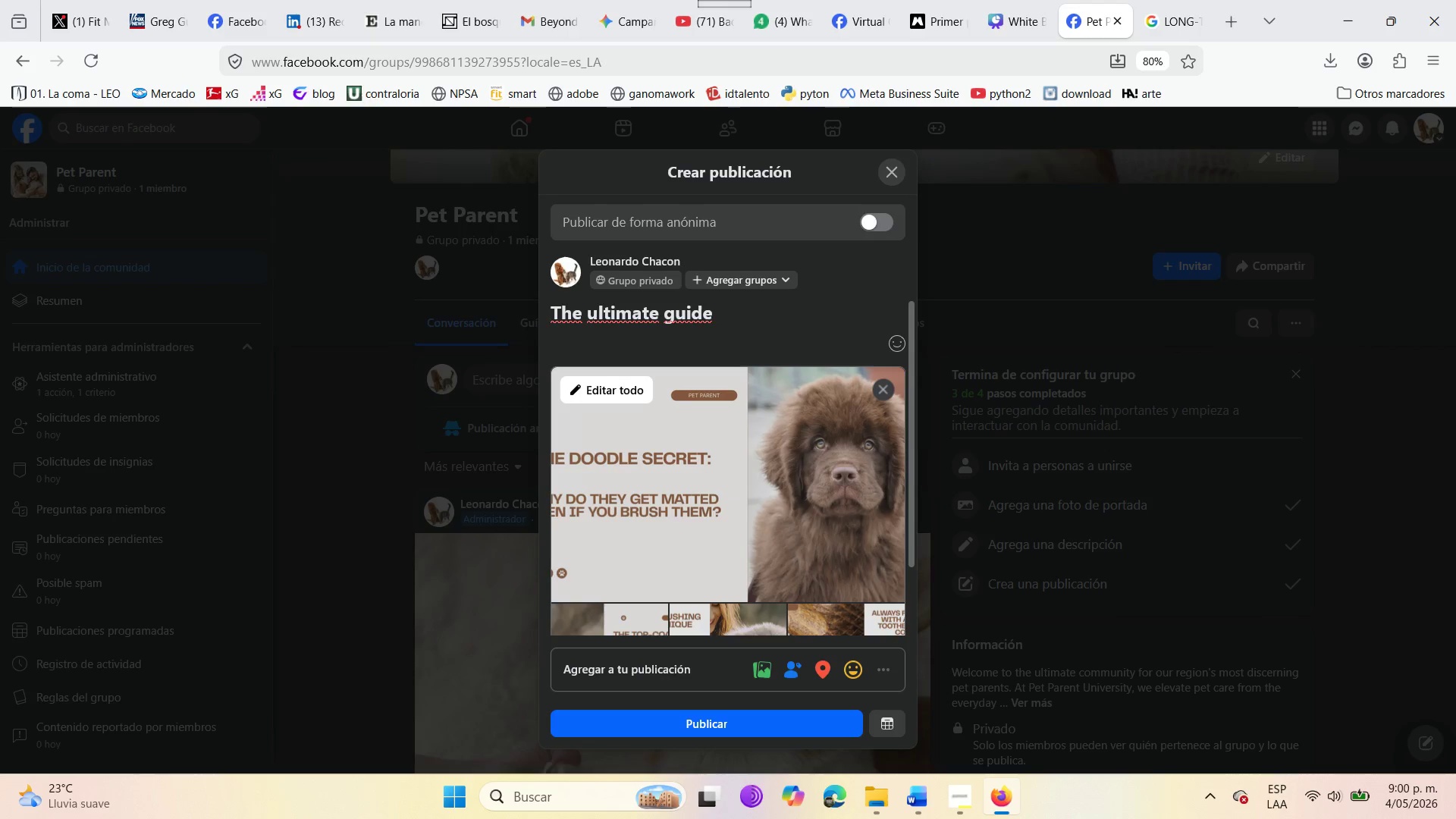 
wait(6.55)
 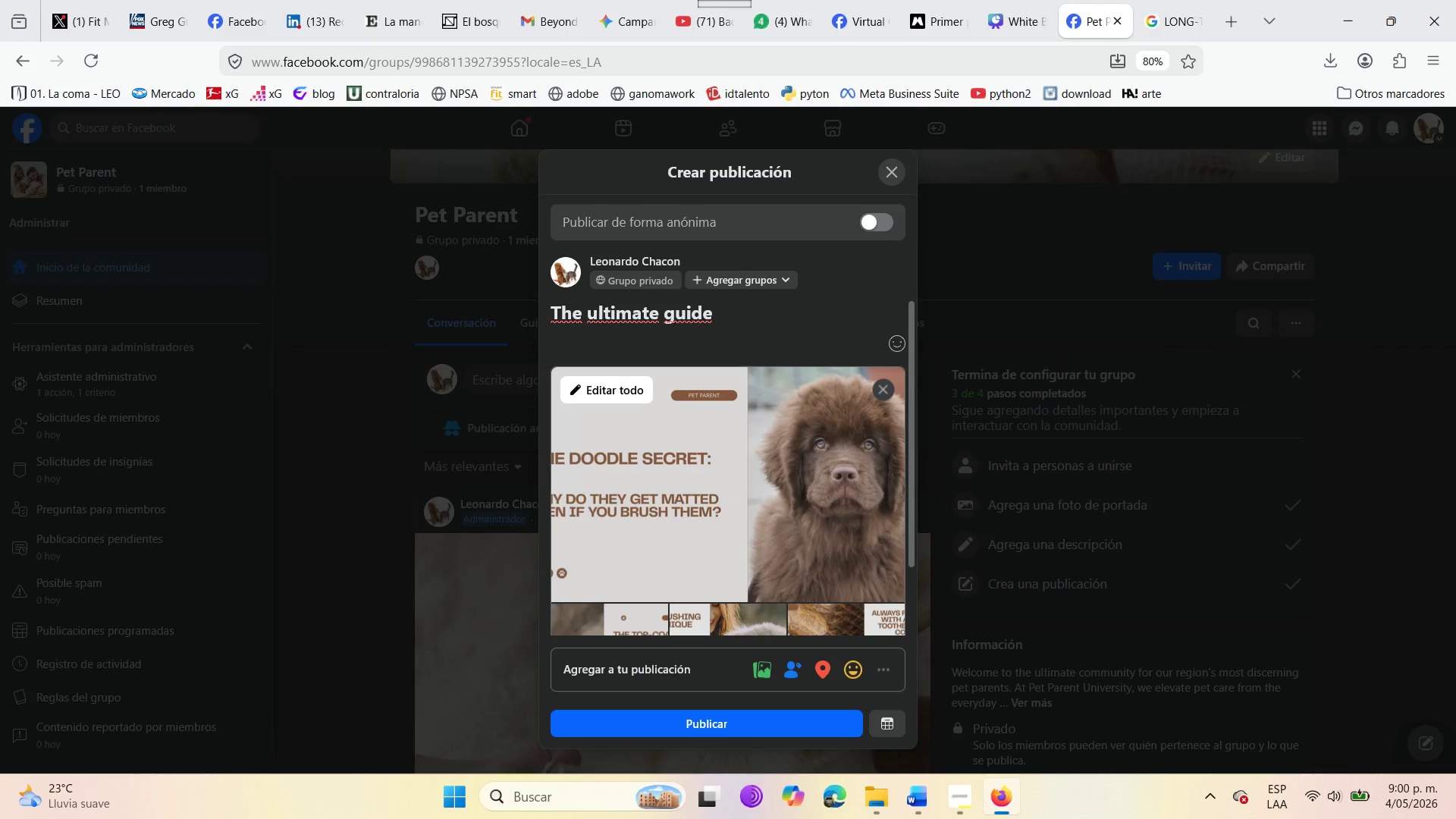 
type(TO PREVENTING )
 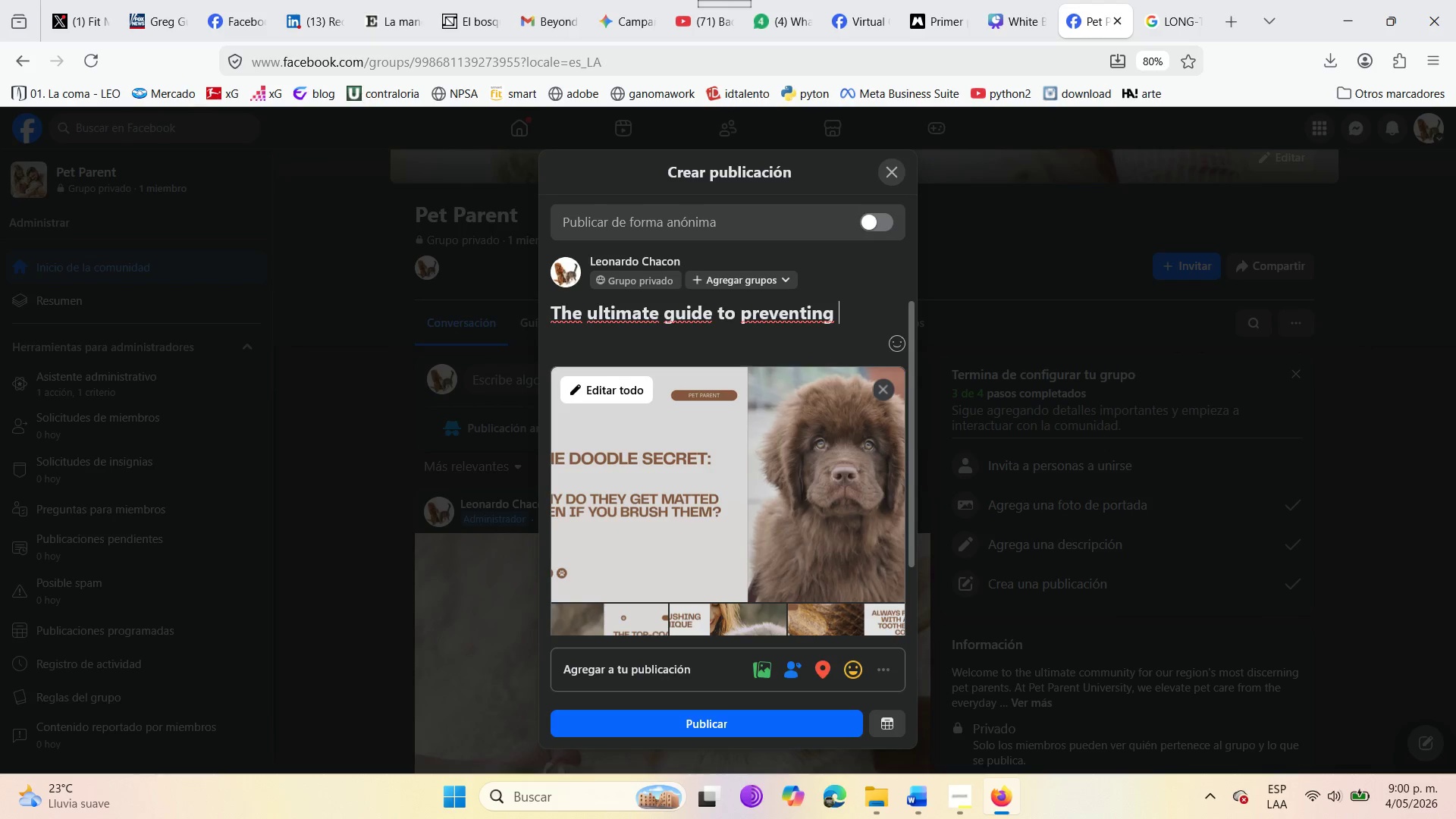 
wait(12.33)
 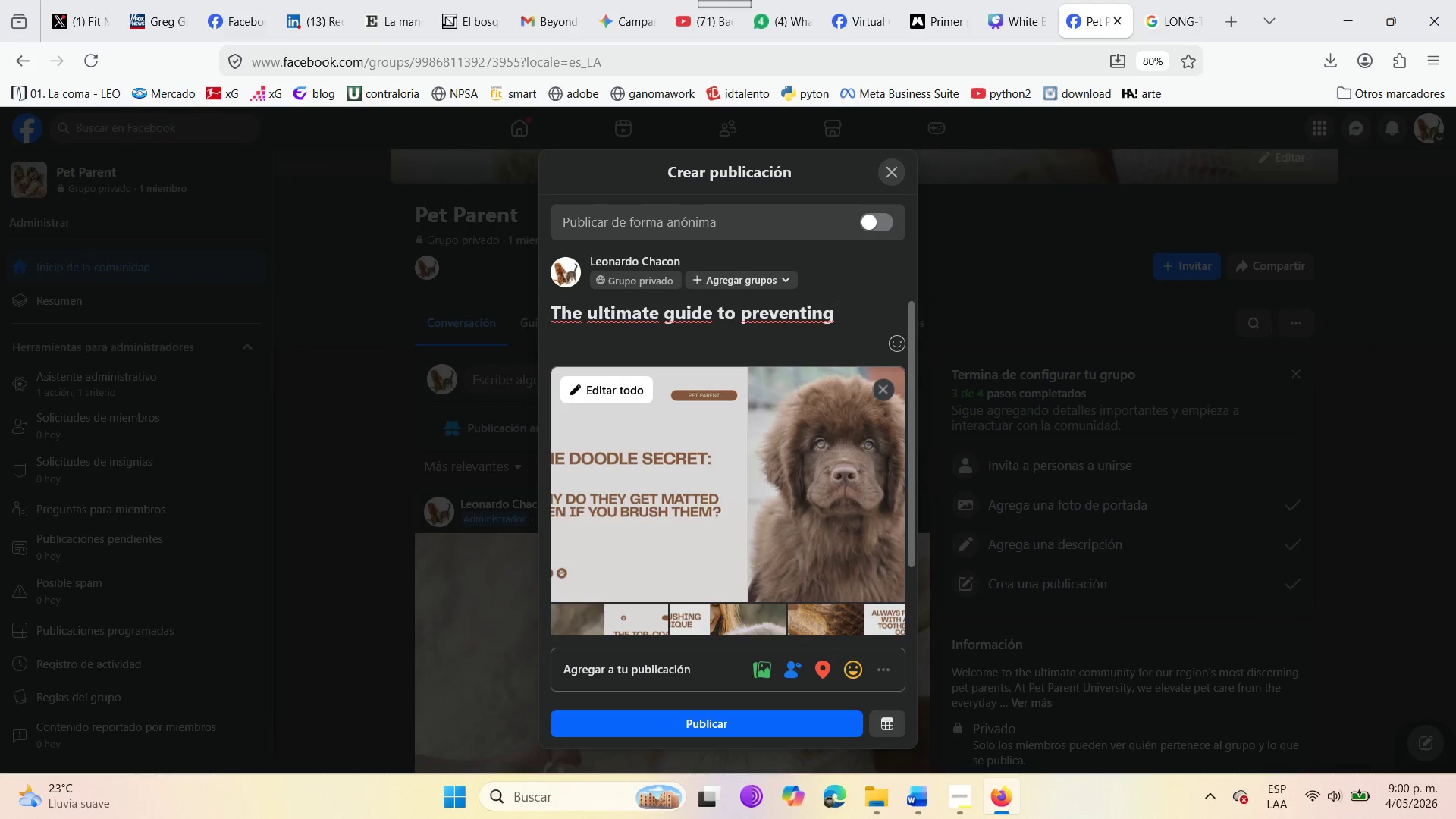 
type(MATT)
 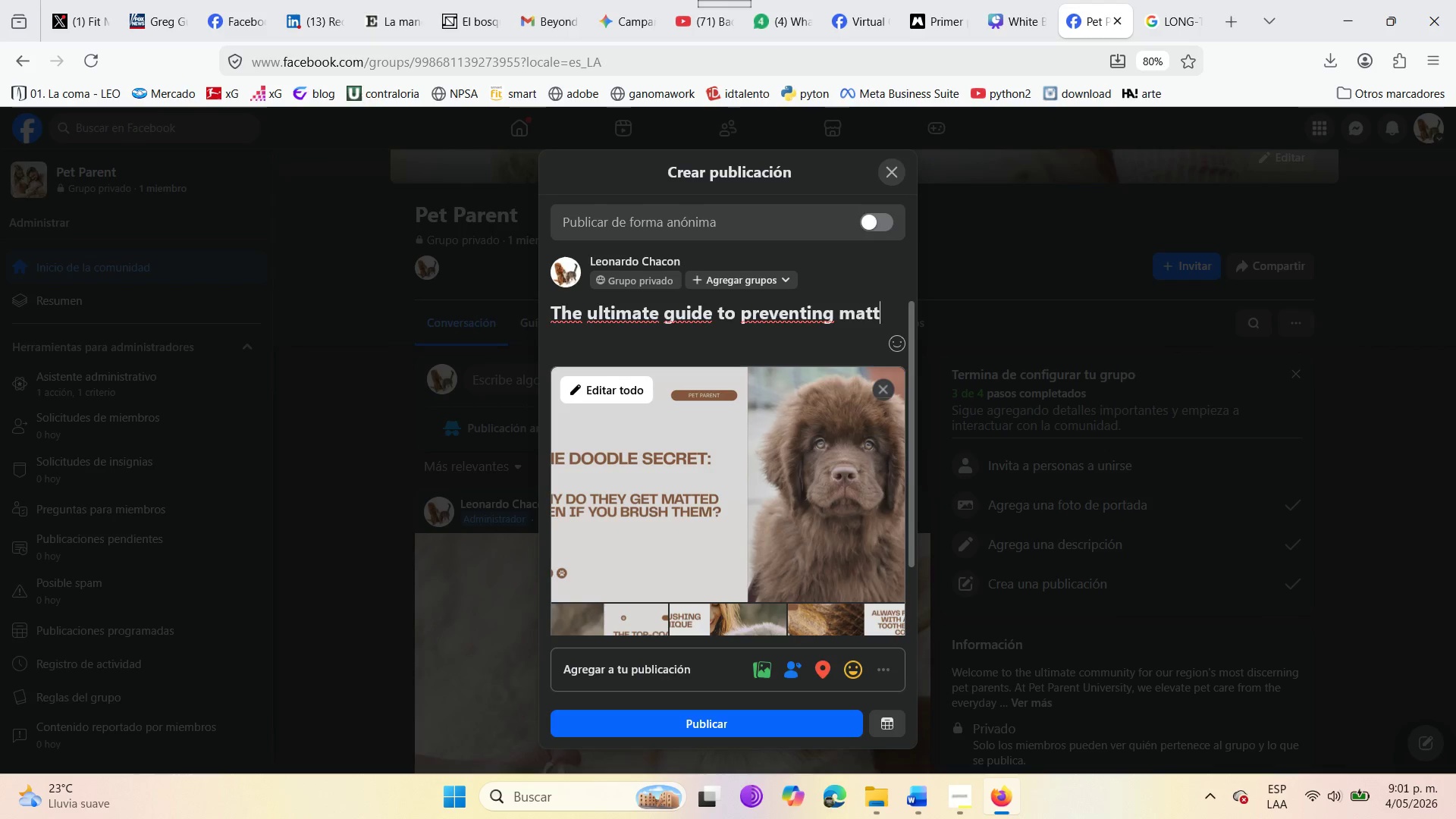 
type(ING )
 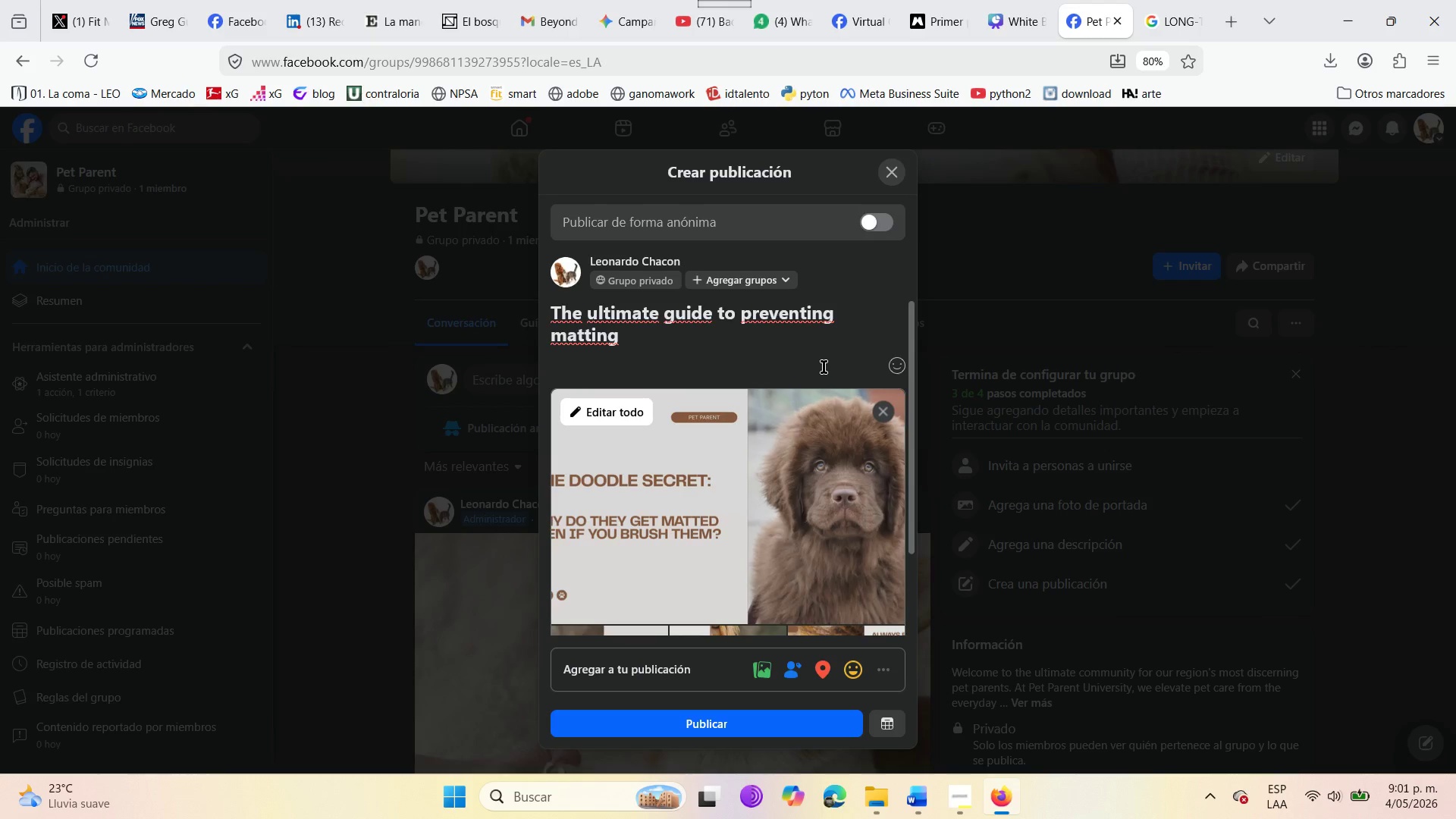 
wait(7.12)
 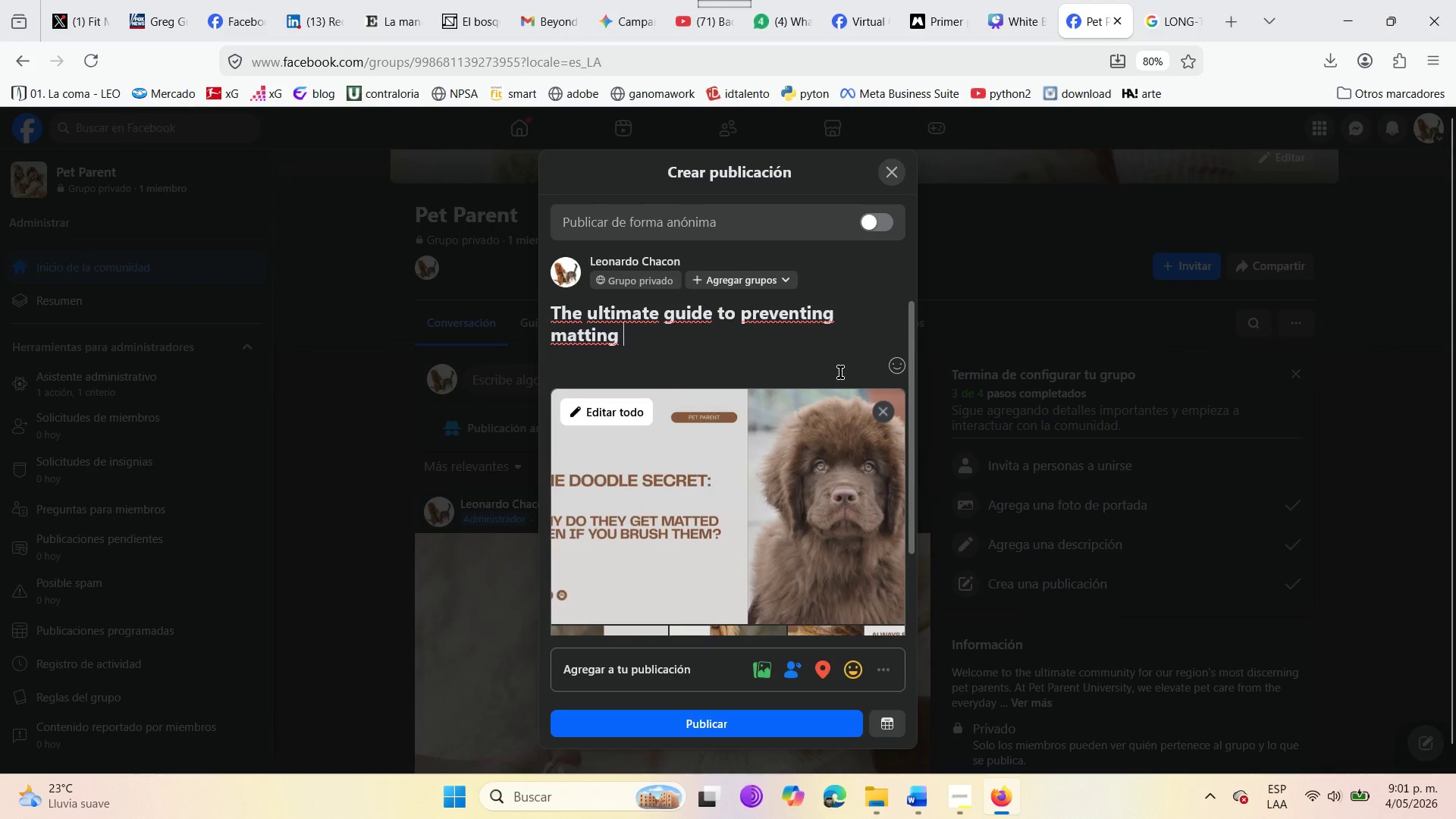 
key(Backspace)
 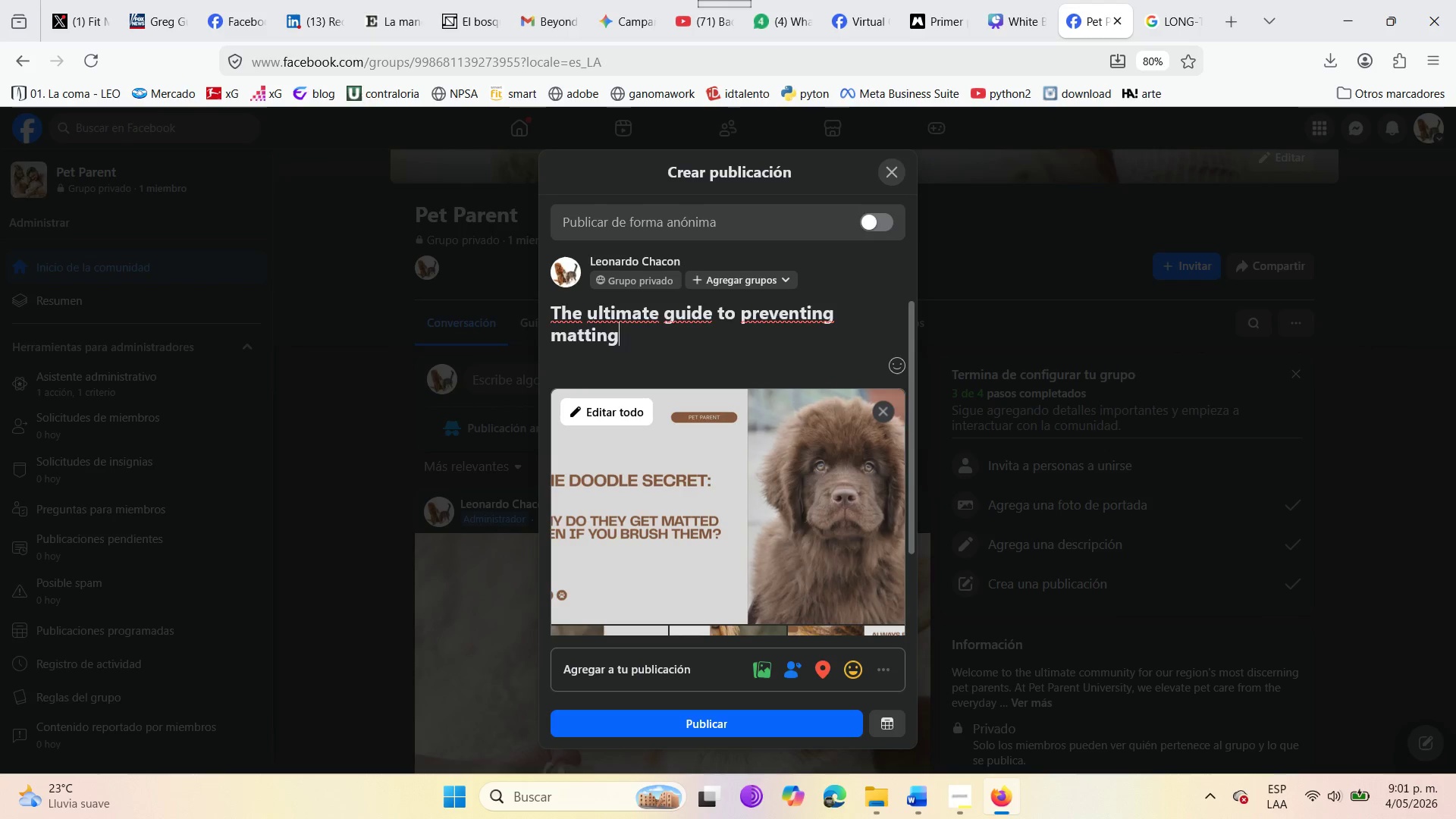 
key(Period)
 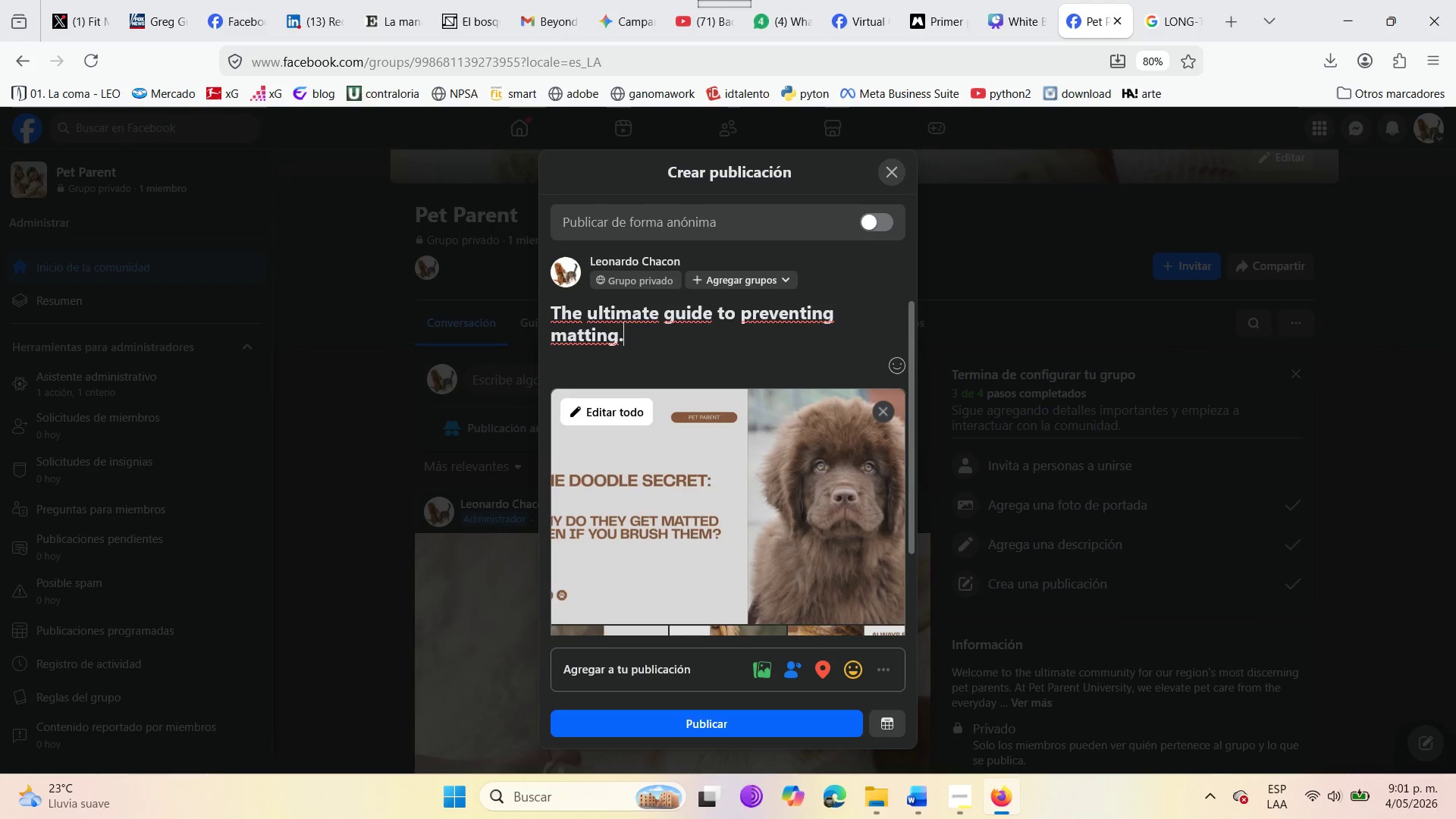 
key(Space)
 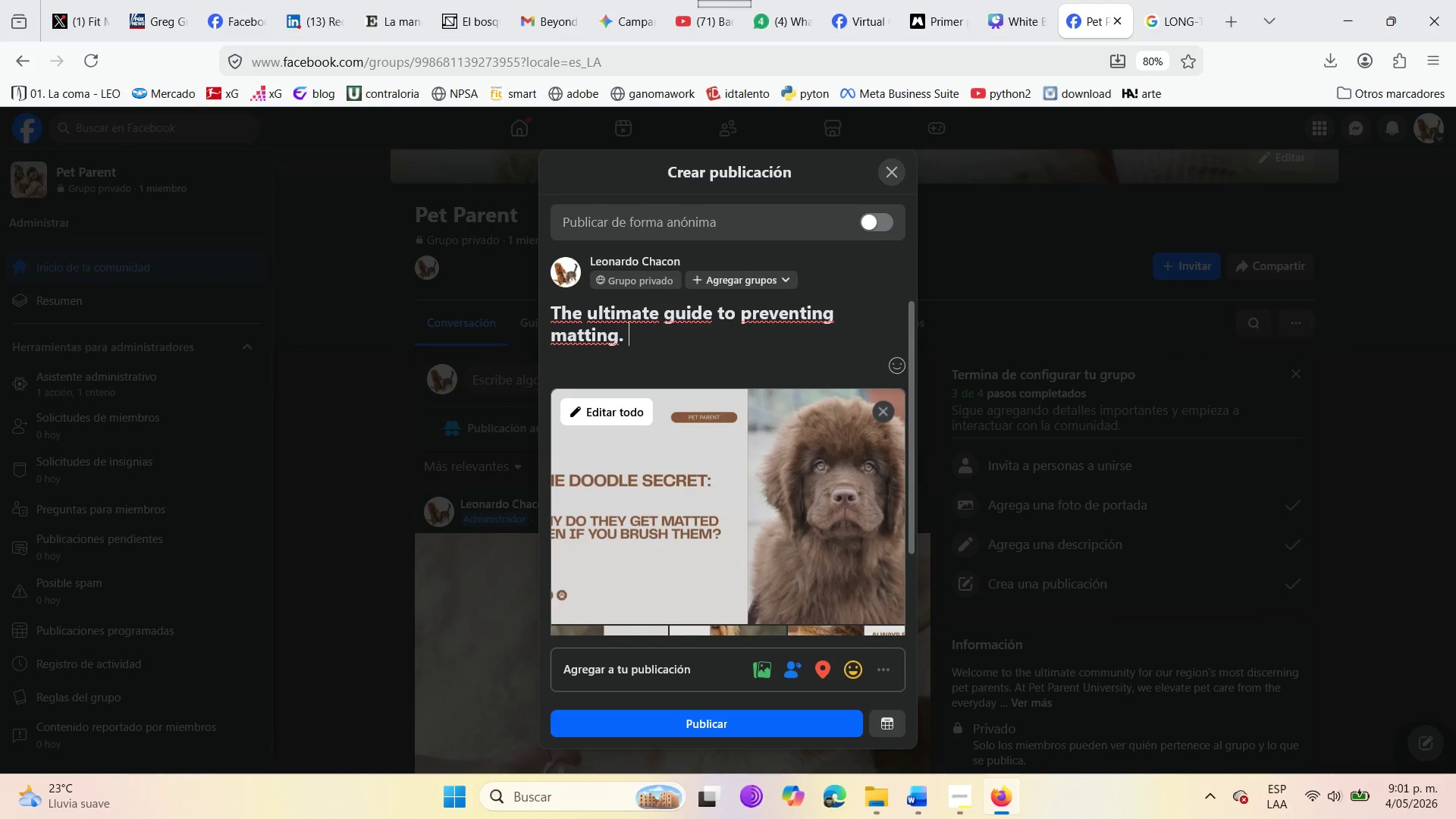 
key(Enter)
 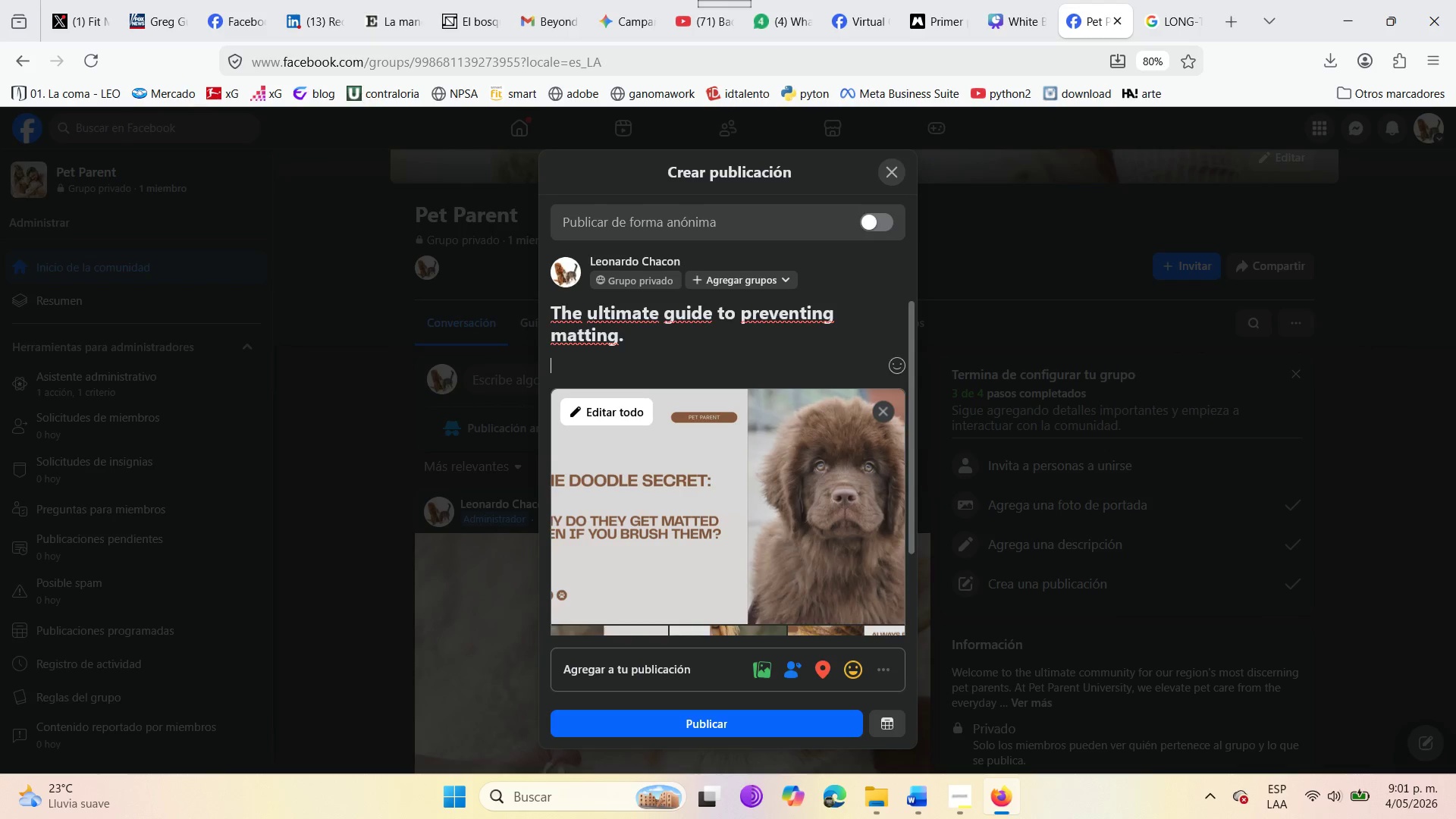 
key(Enter)
 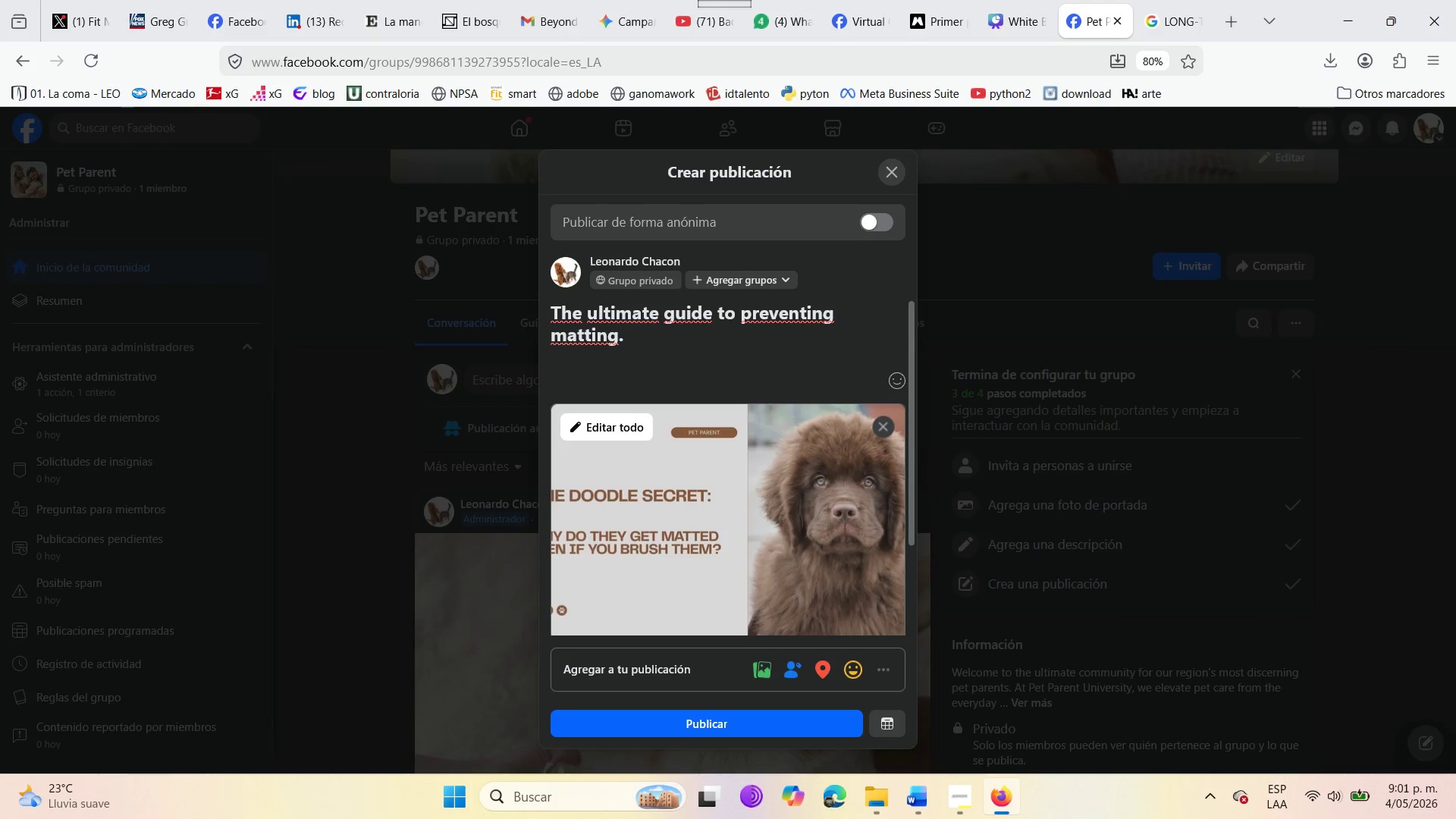 
type(Save the coat )
key(Backspace)
type(, skip the shave )
key(Backspace)
type(. Coo)
key(Backspace)
 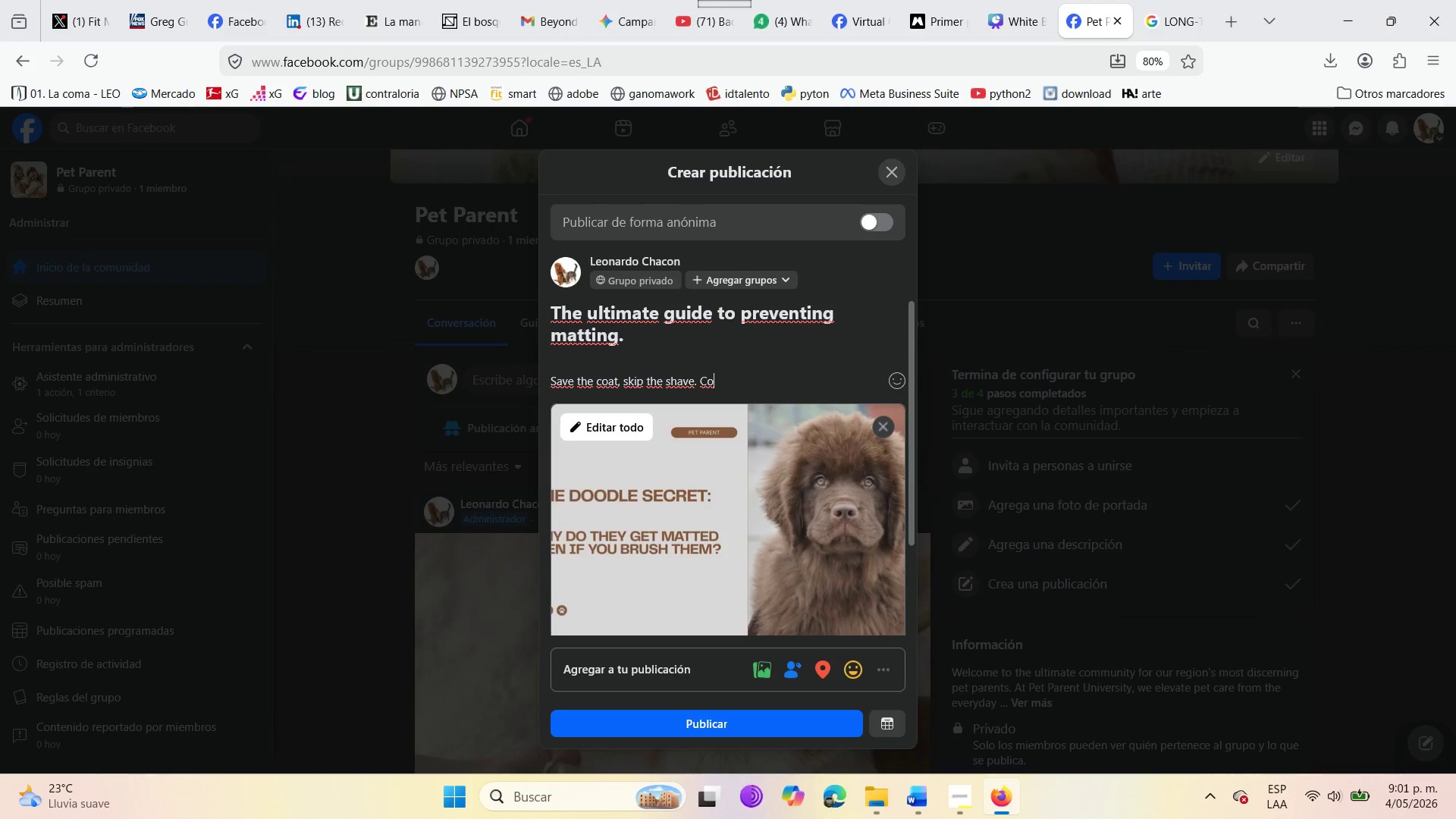 
wait(6.3)
 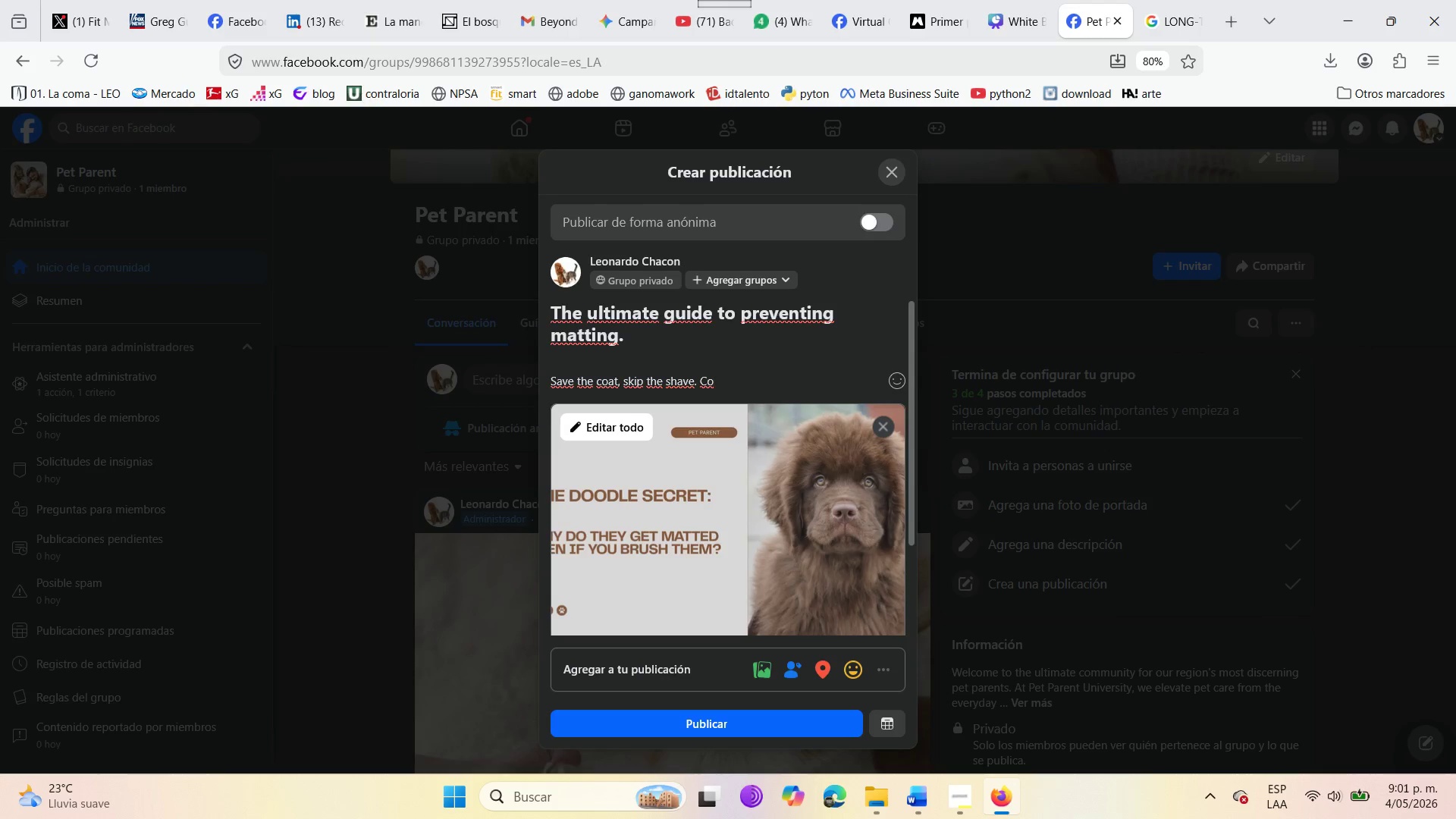 
left_click([951, 795])